 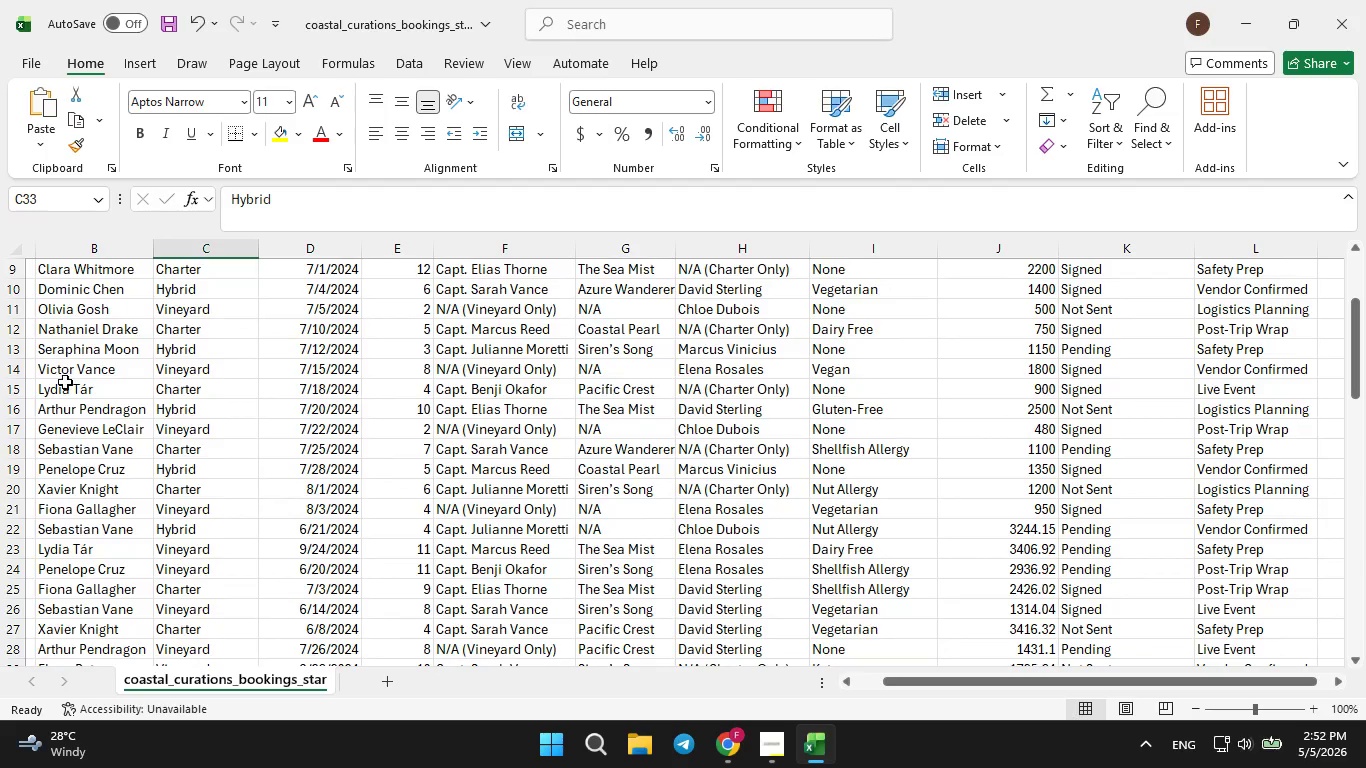 
scroll: coordinate [61, 404], scroll_direction: down, amount: 15.0
 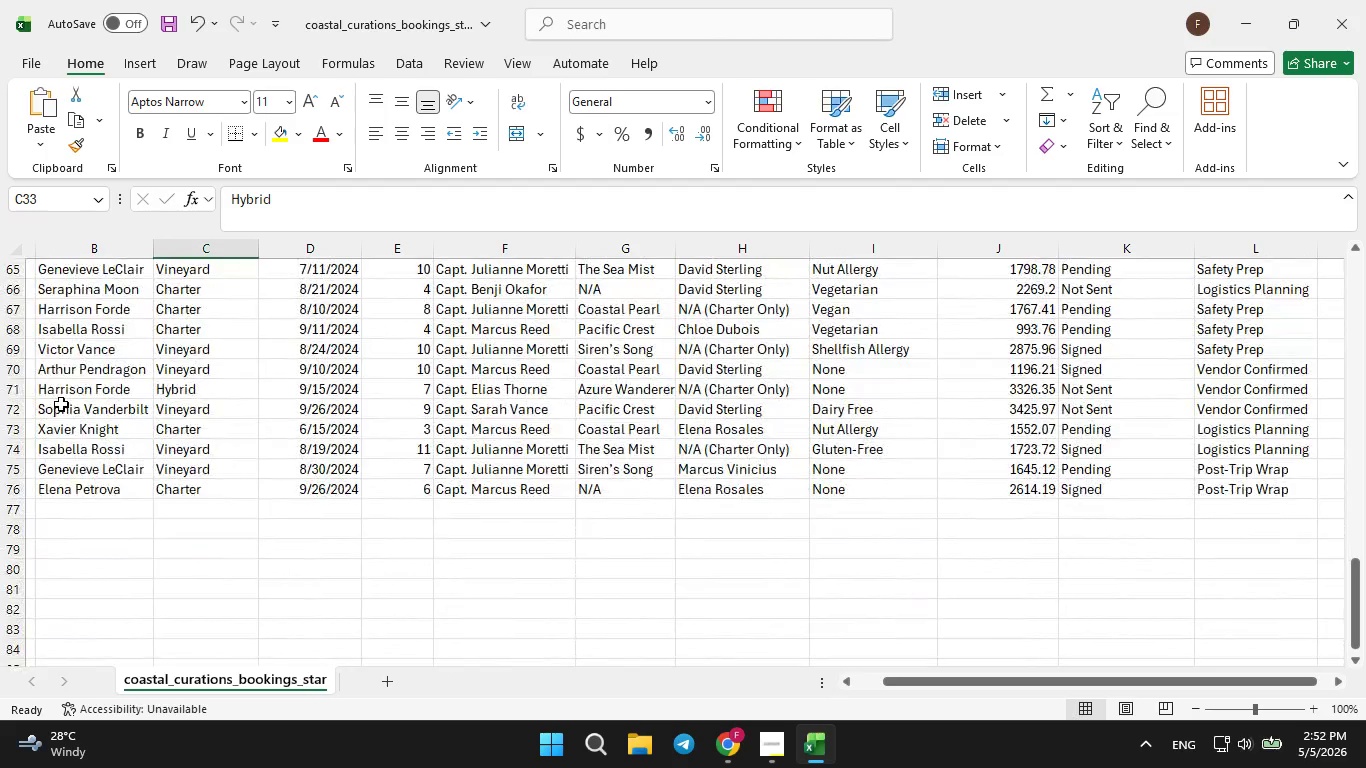 
scroll: coordinate [64, 400], scroll_direction: up, amount: 20.0
 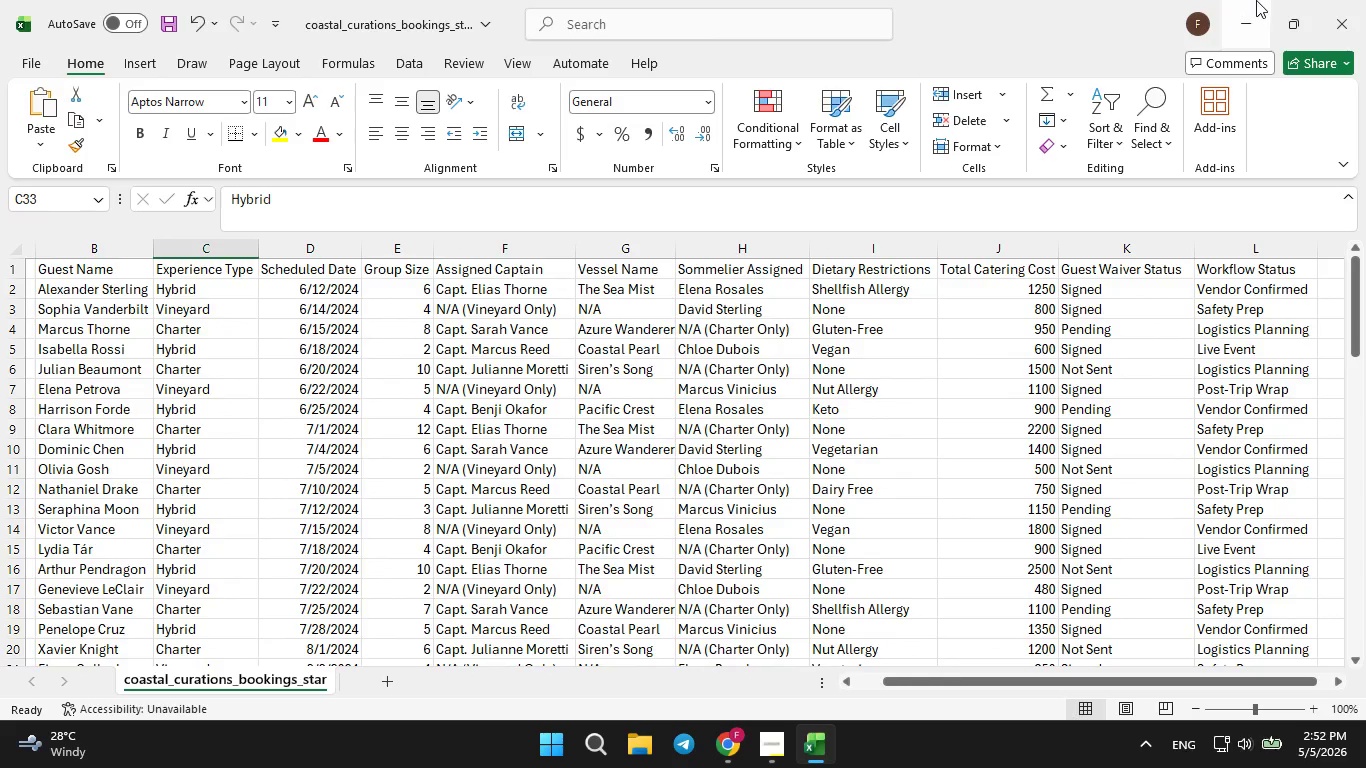 
left_click([1249, 6])
 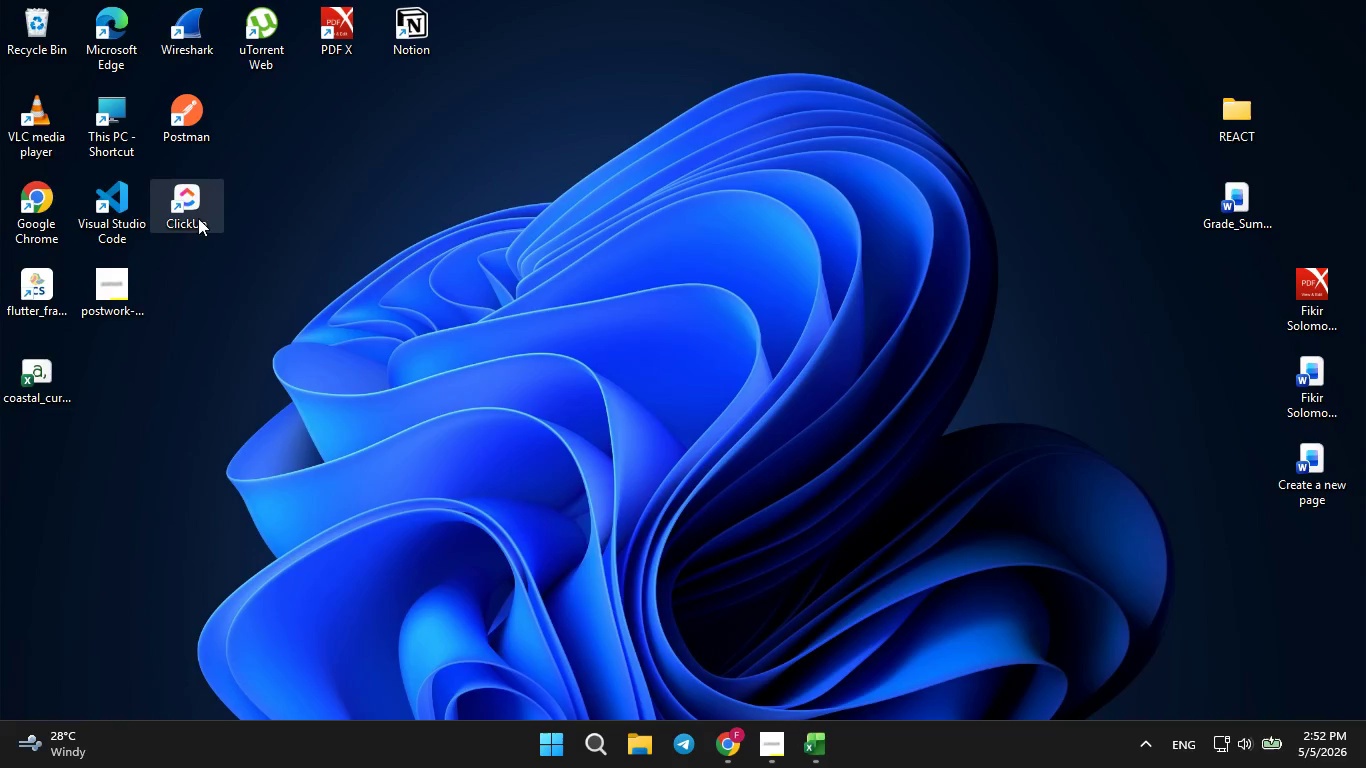 
double_click([199, 207])
 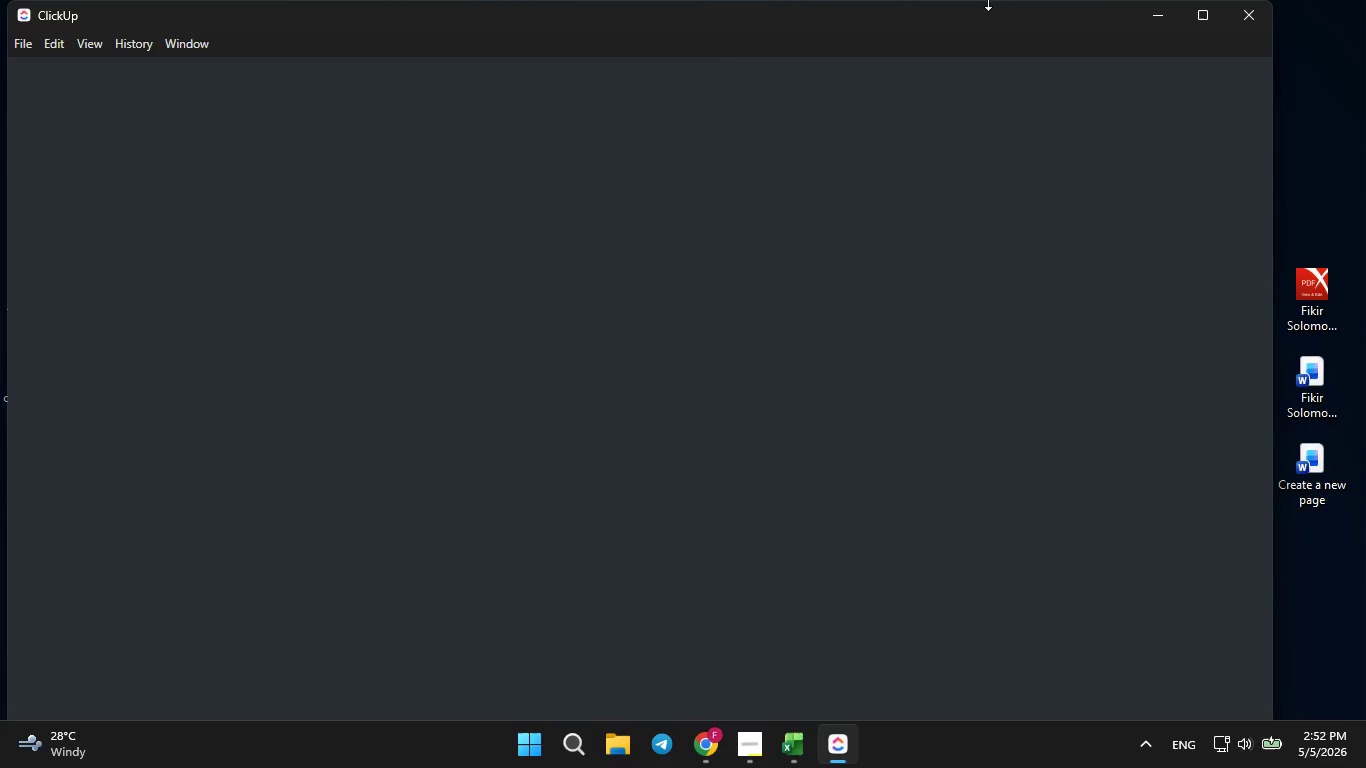 
wait(7.48)
 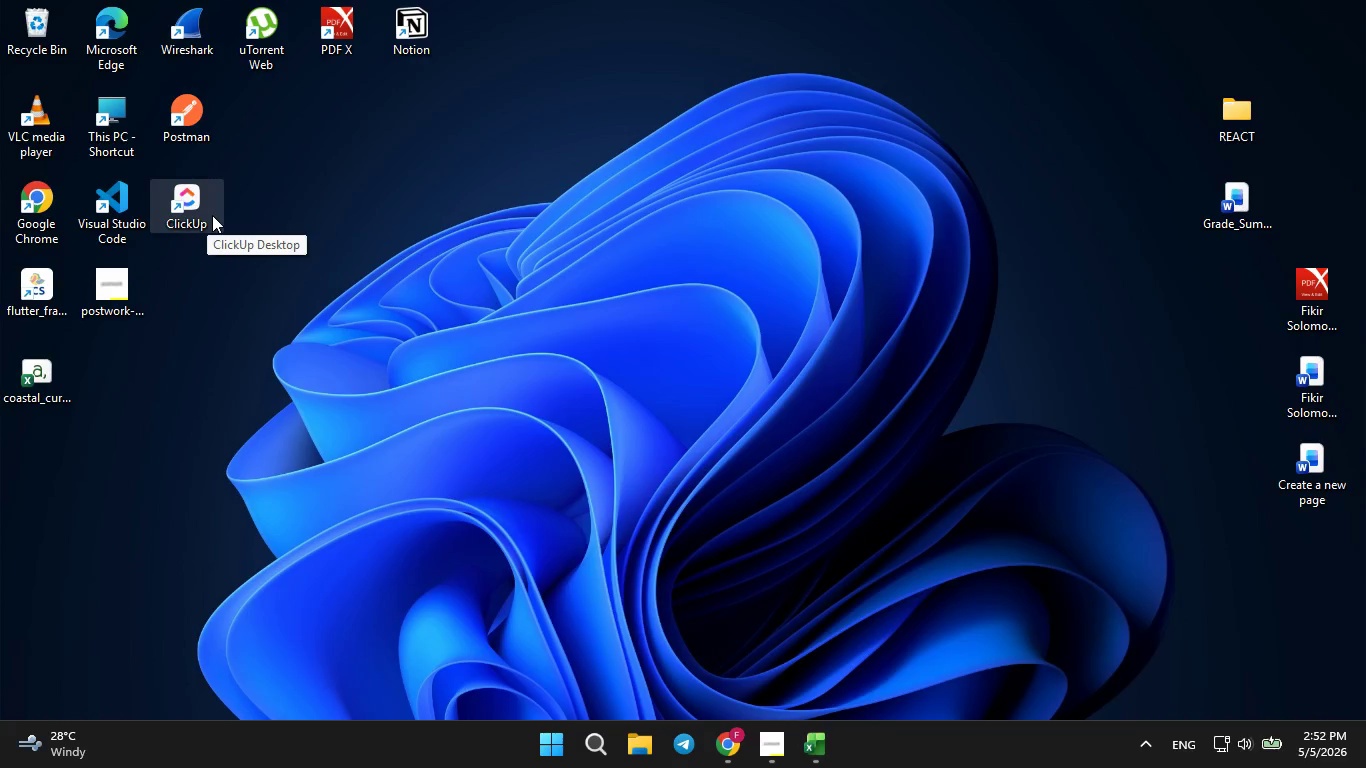 
left_click([1213, 6])
 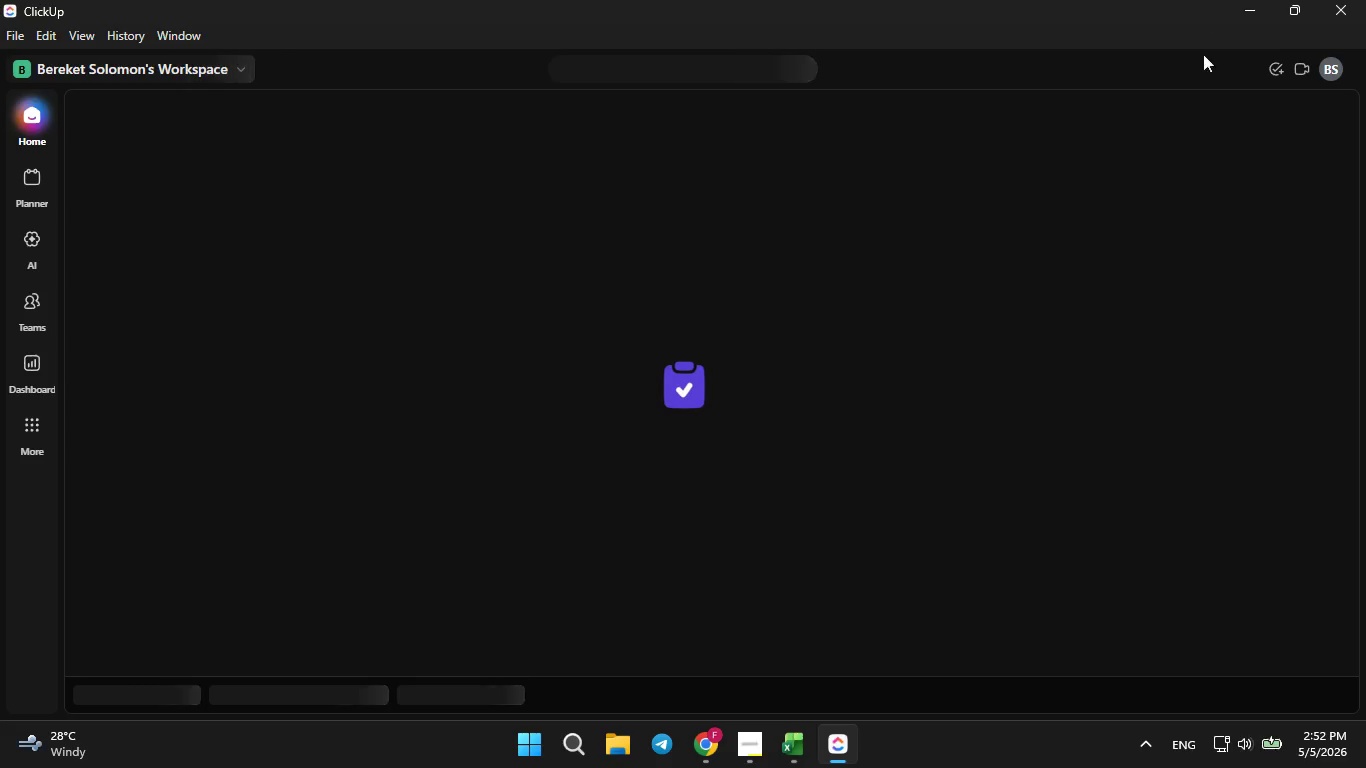 
scroll: coordinate [1122, 195], scroll_direction: up, amount: 4.0
 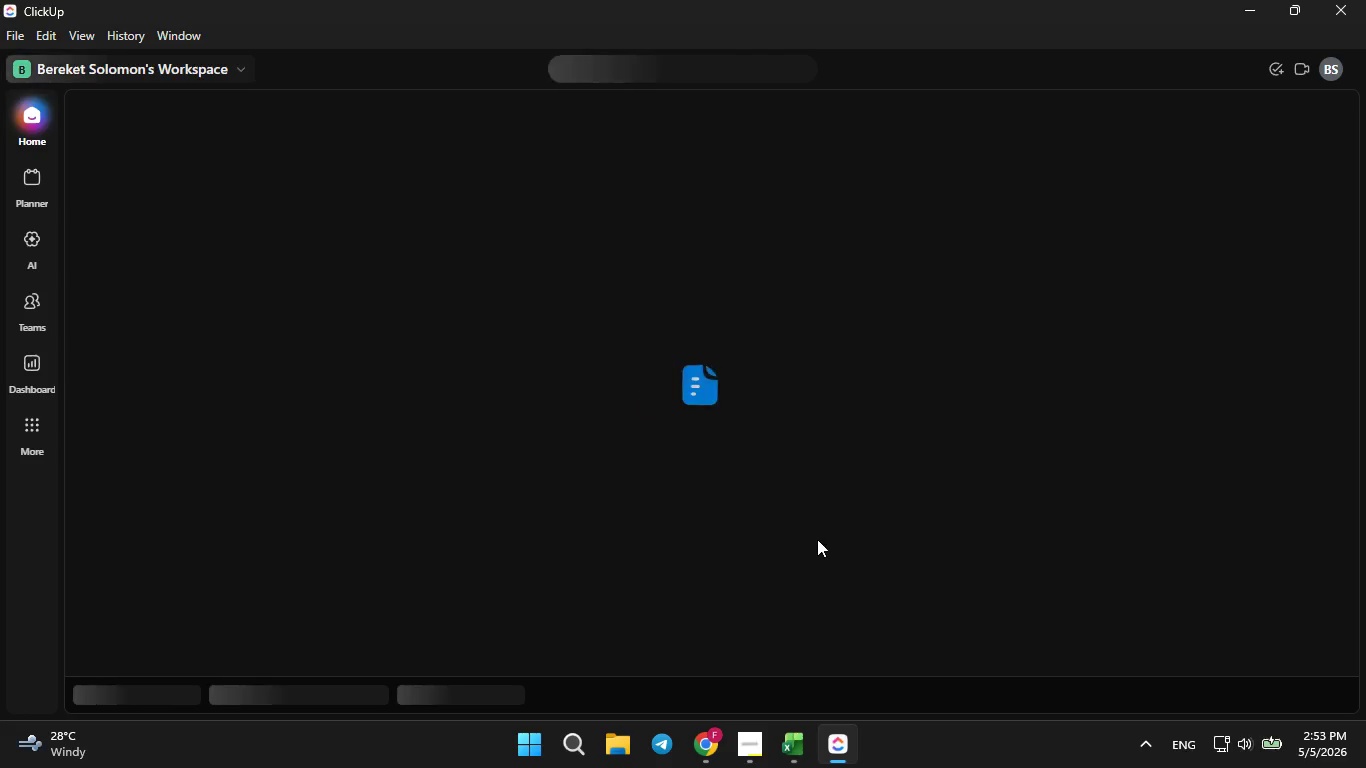 
wait(24.75)
 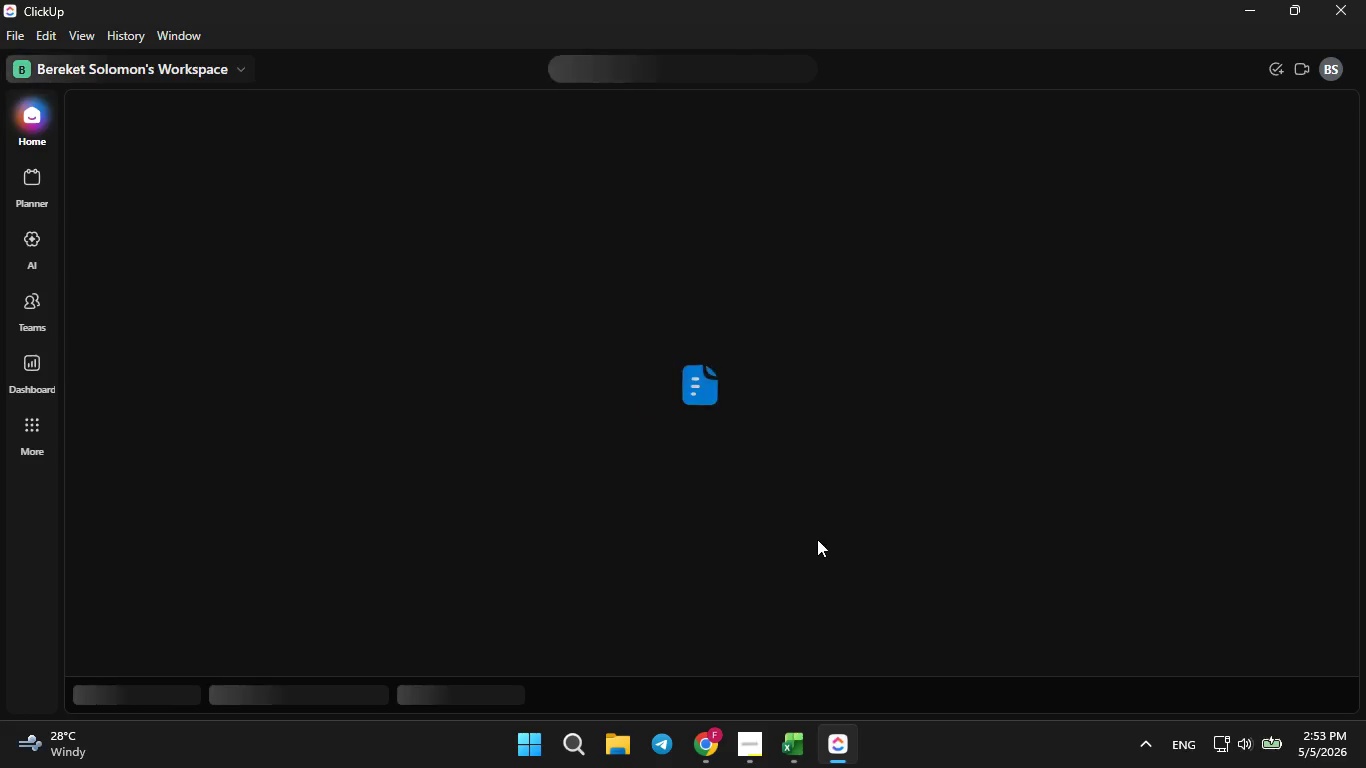 
left_click([716, 735])
 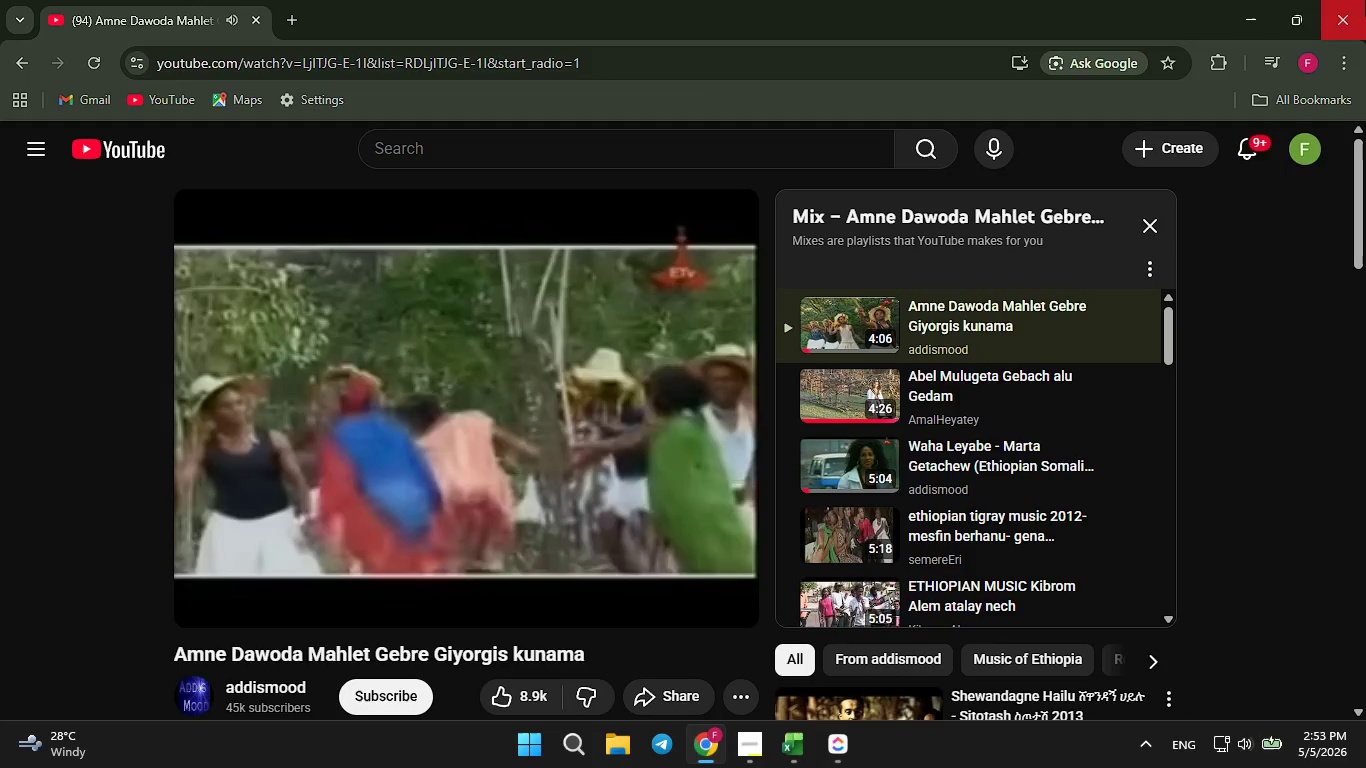 
left_click([1365, 0])
 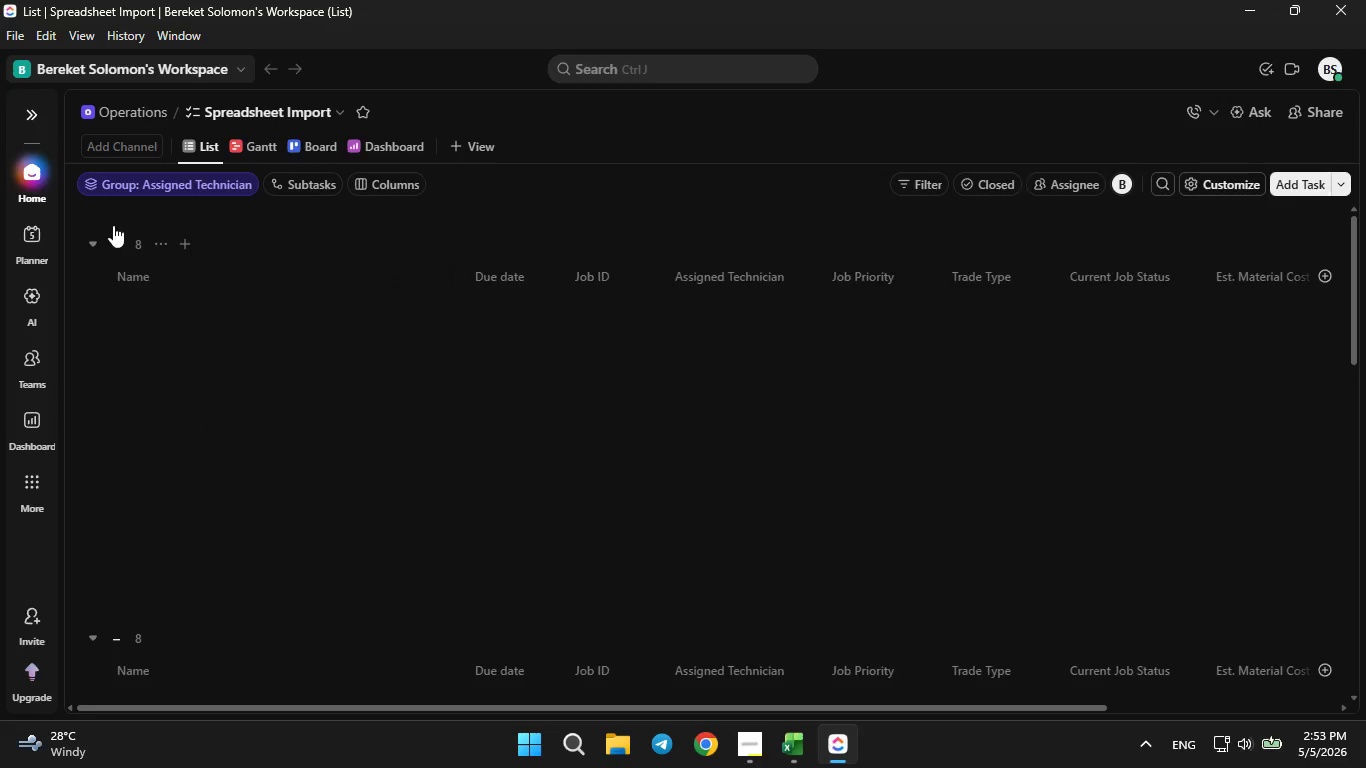 
wait(9.12)
 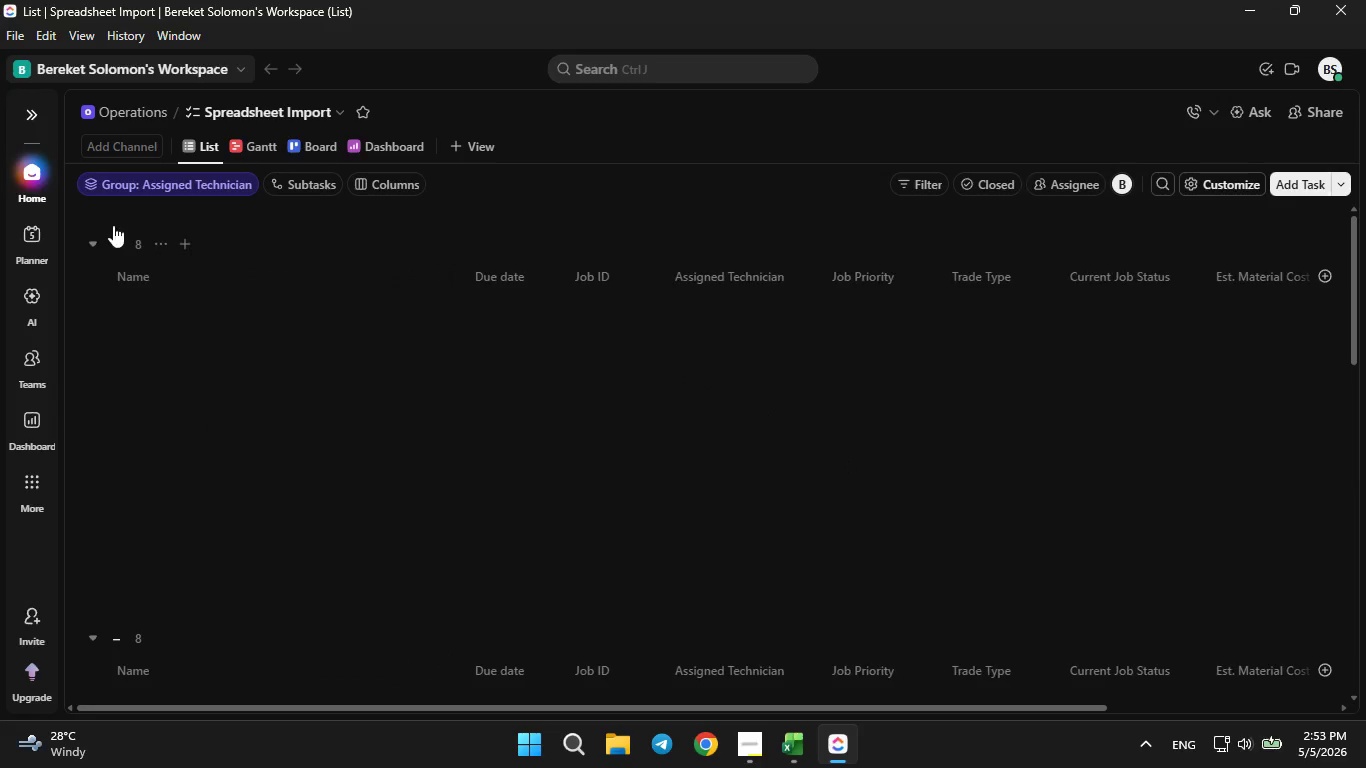 
left_click([236, 363])
 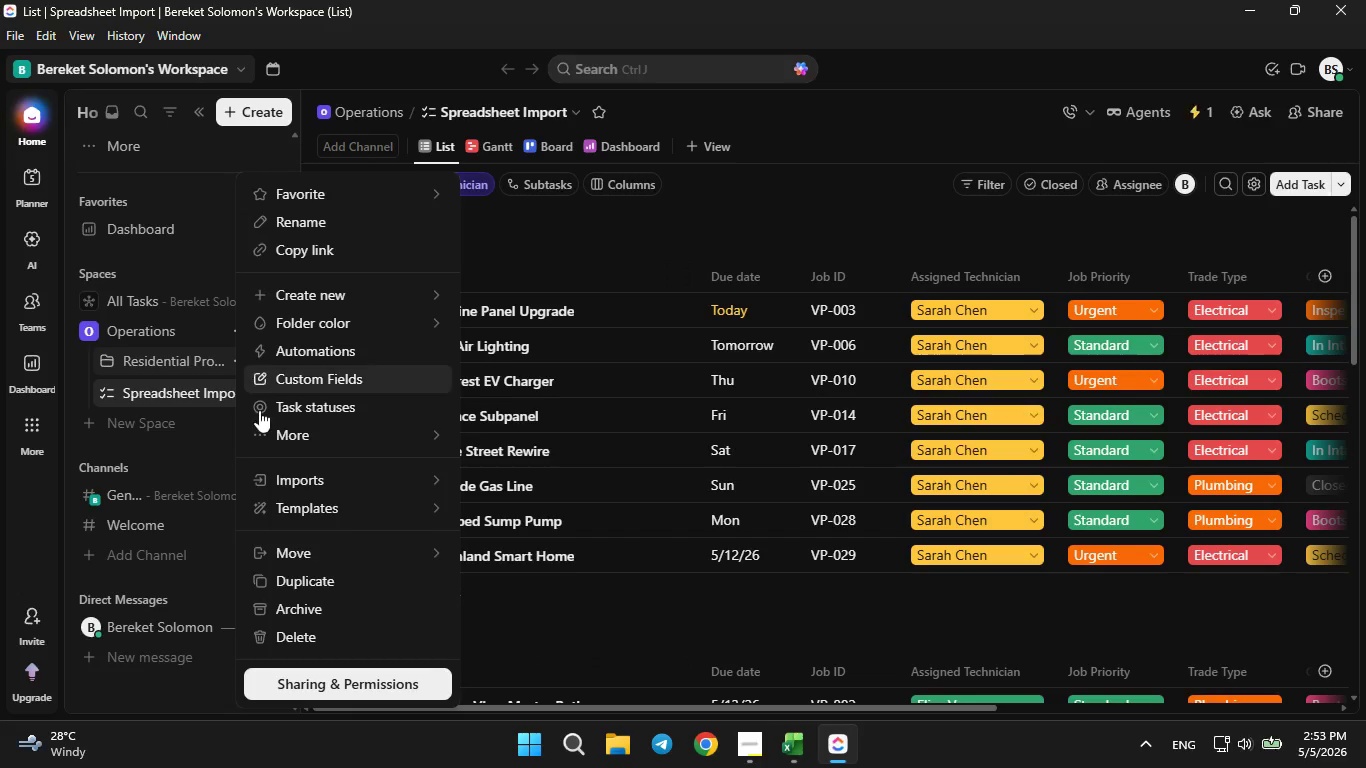 
left_click([298, 634])
 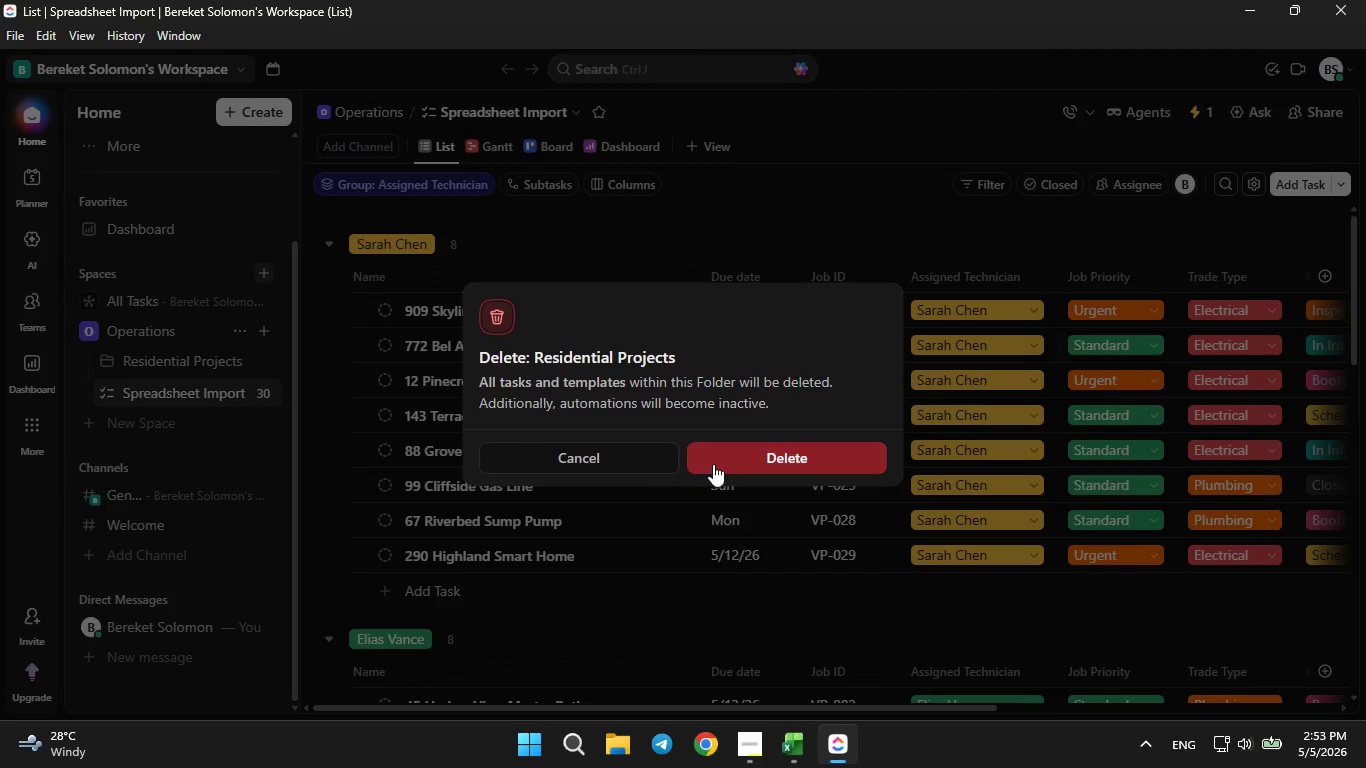 
left_click([722, 456])
 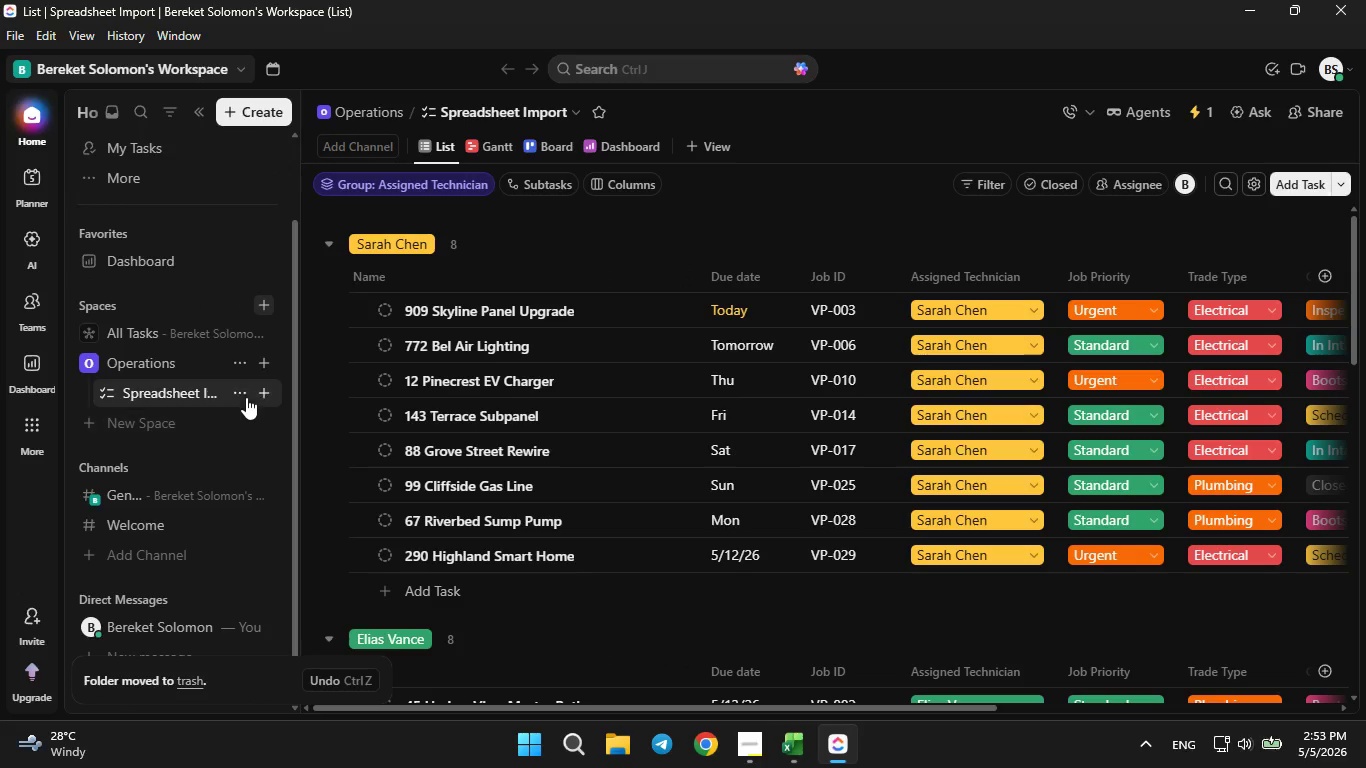 
left_click([242, 390])
 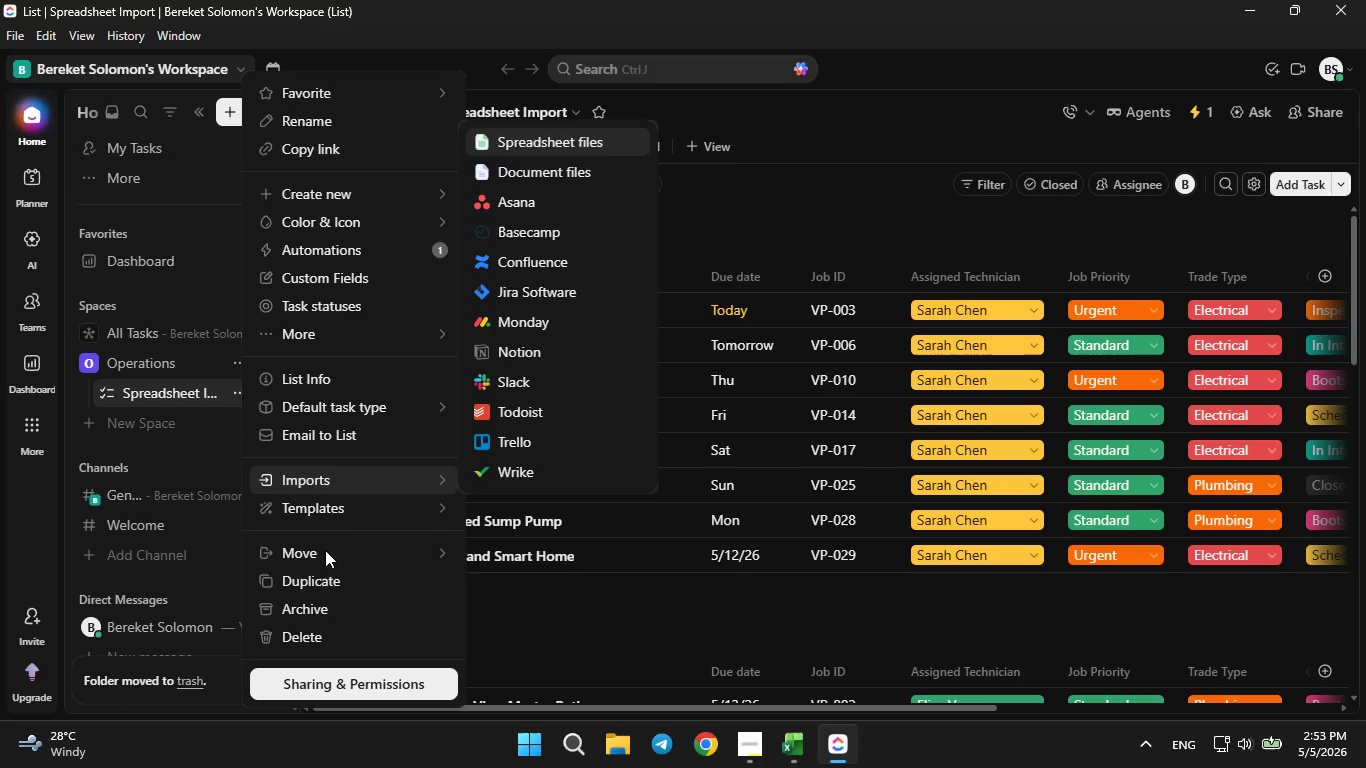 
left_click([303, 637])
 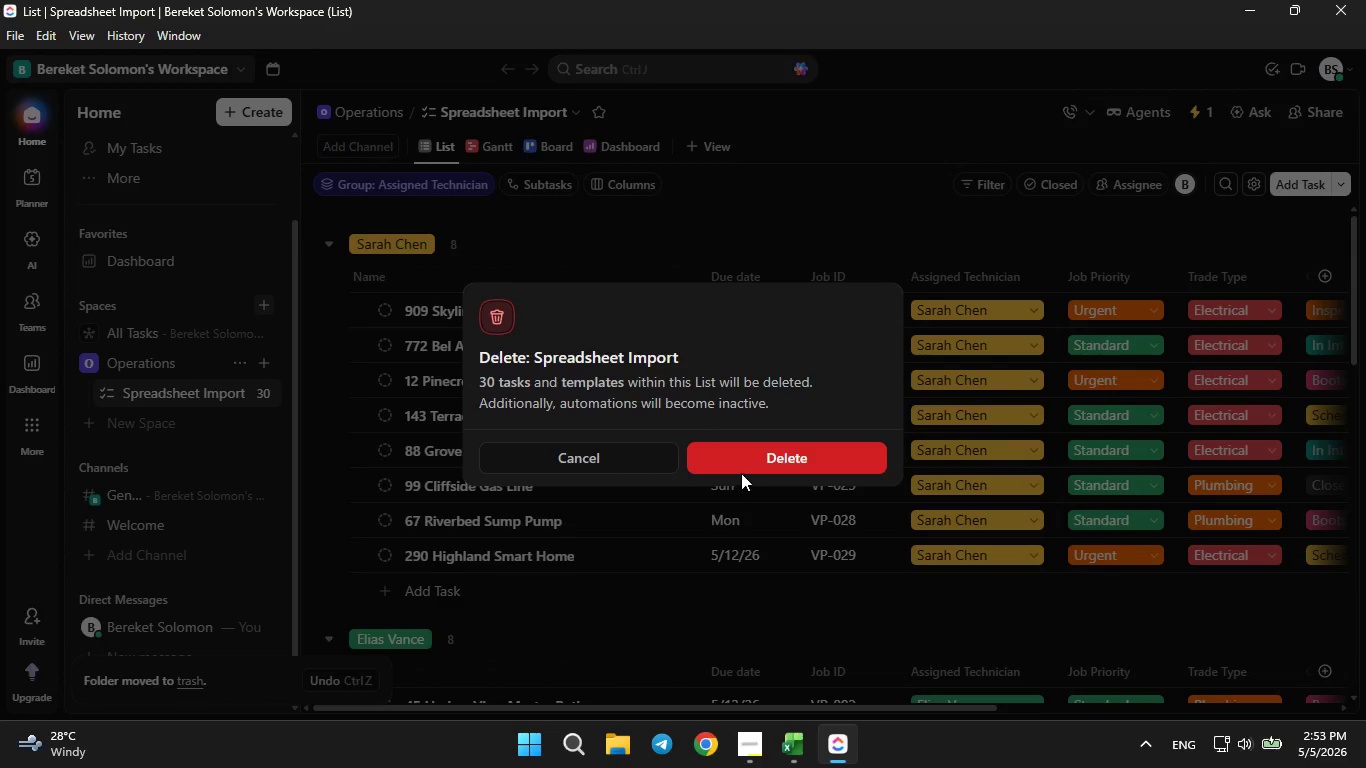 
left_click([745, 455])
 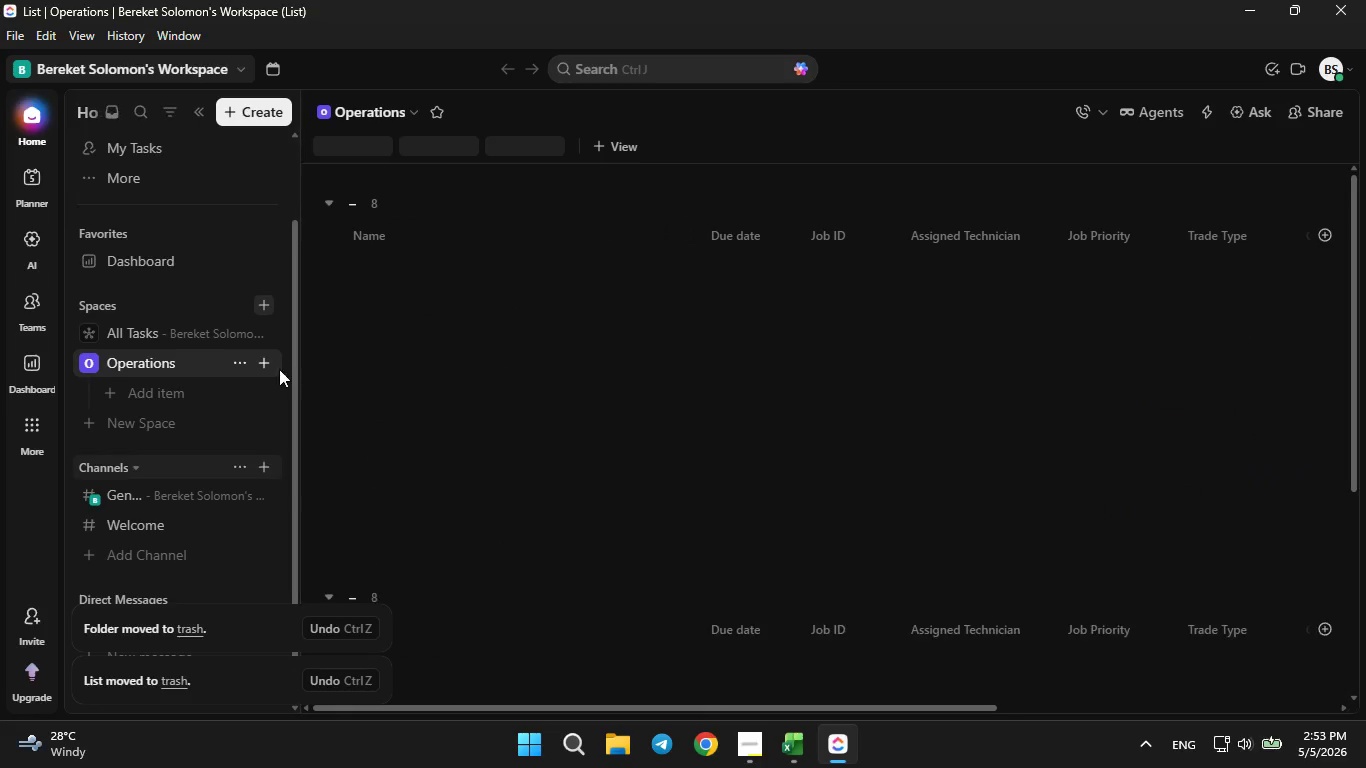 
left_click([262, 361])
 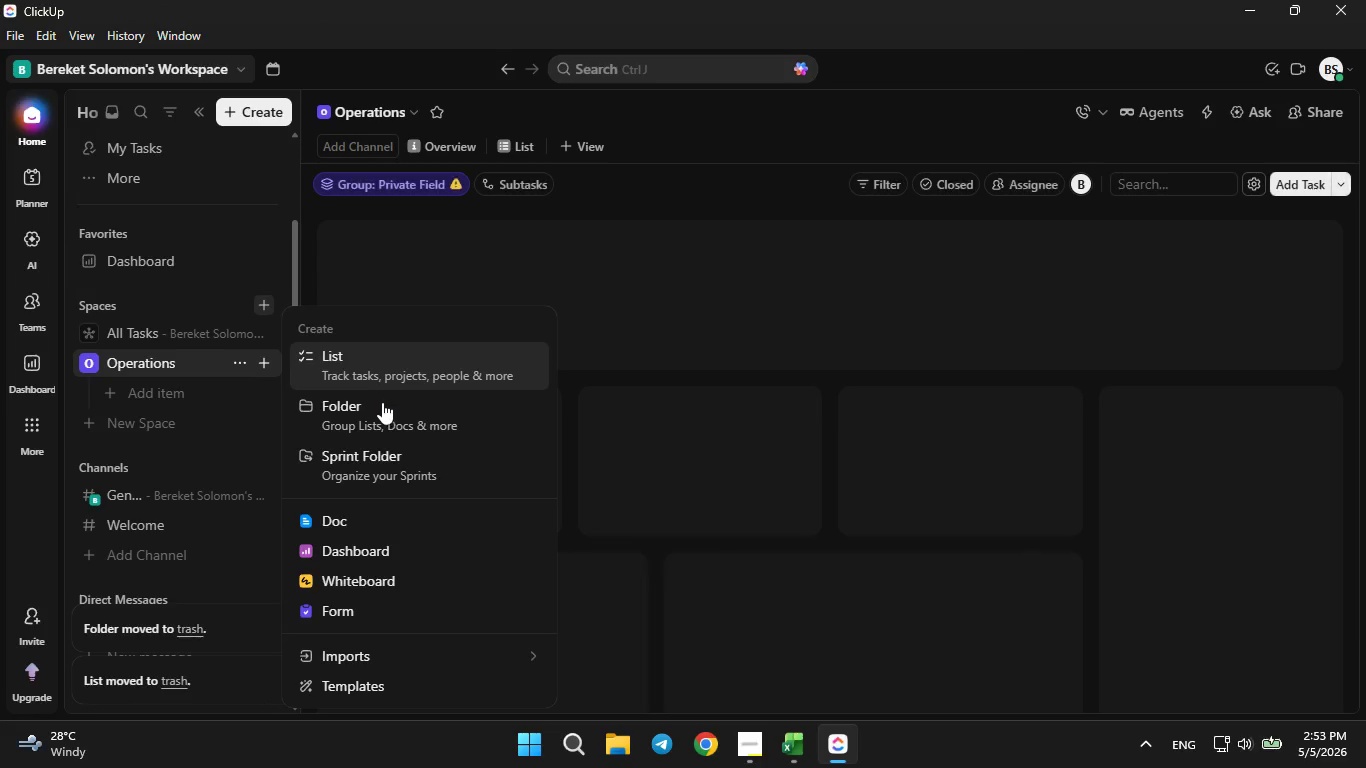 
left_click([381, 405])
 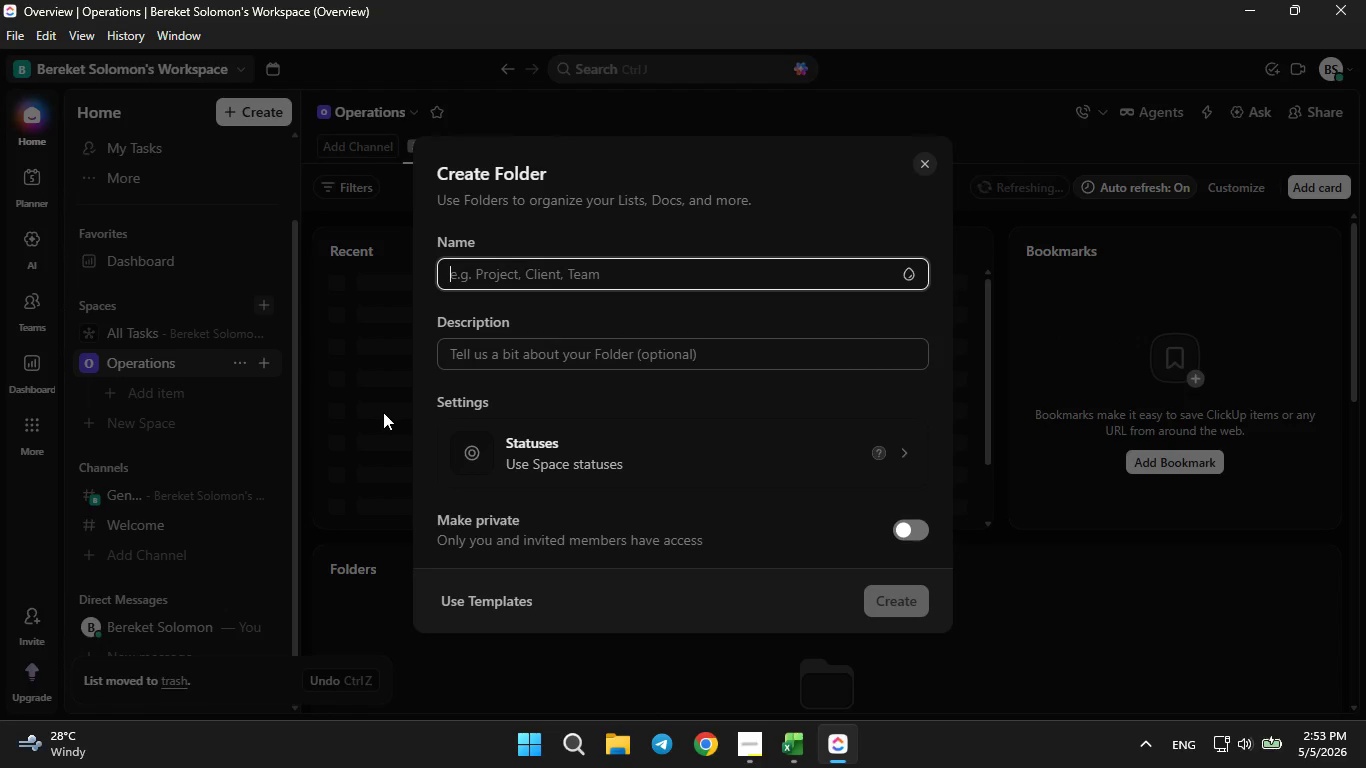 
type(Coastal Curations Experiences)
 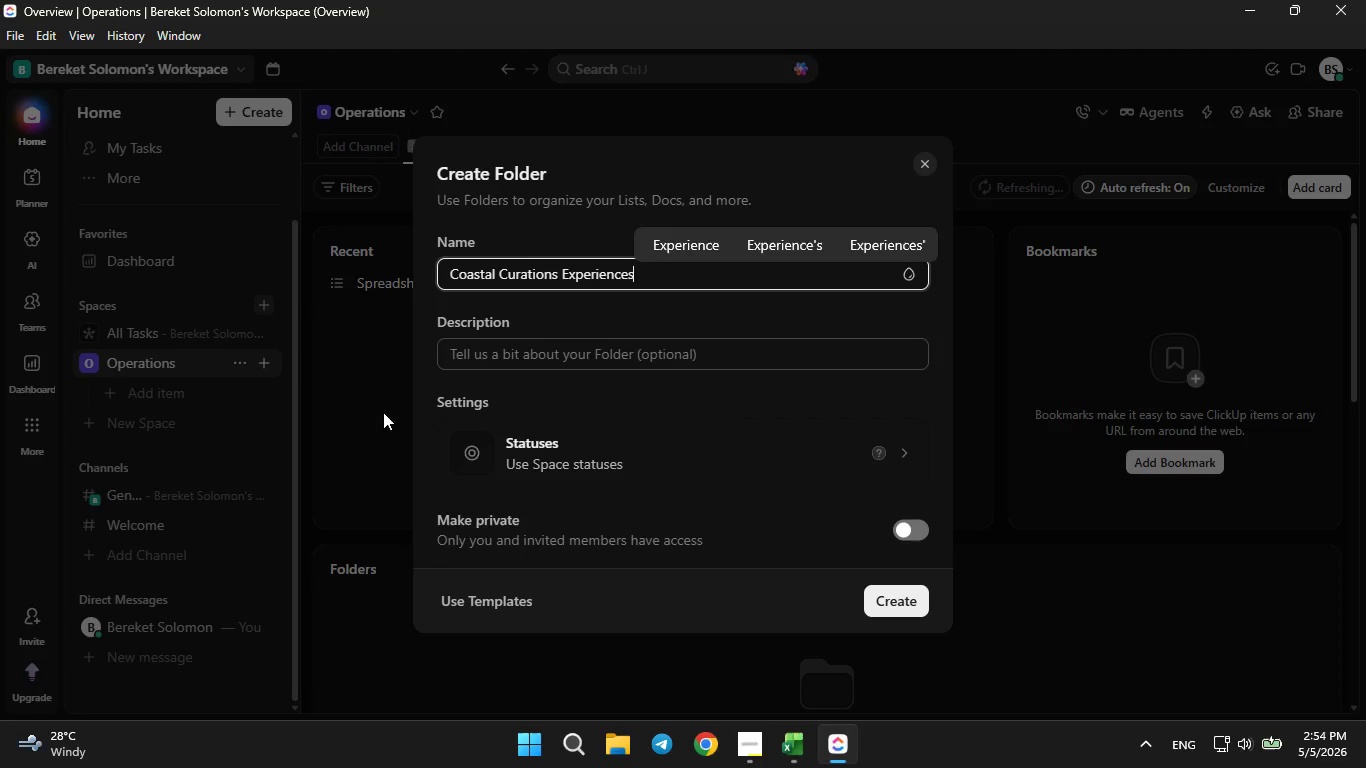 
left_click([900, 587])
 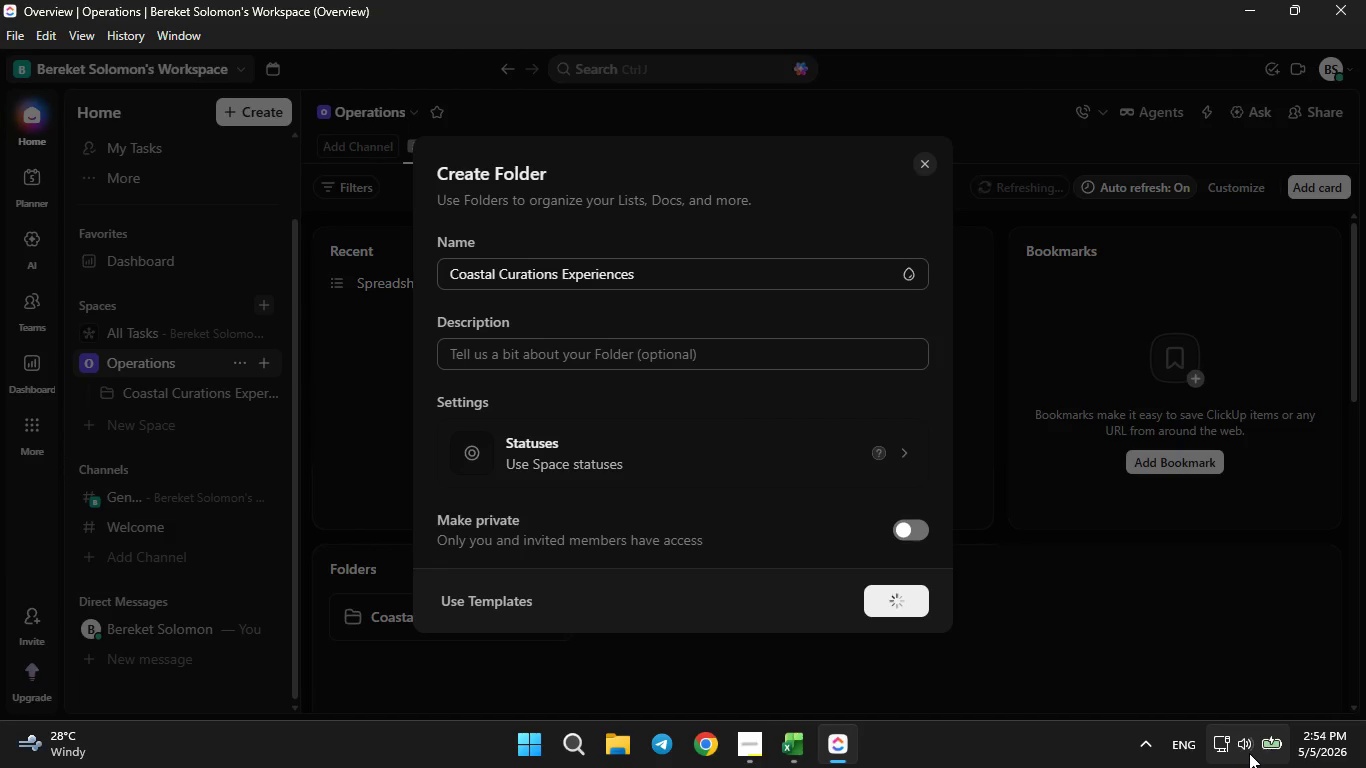 
left_click([1250, 751])
 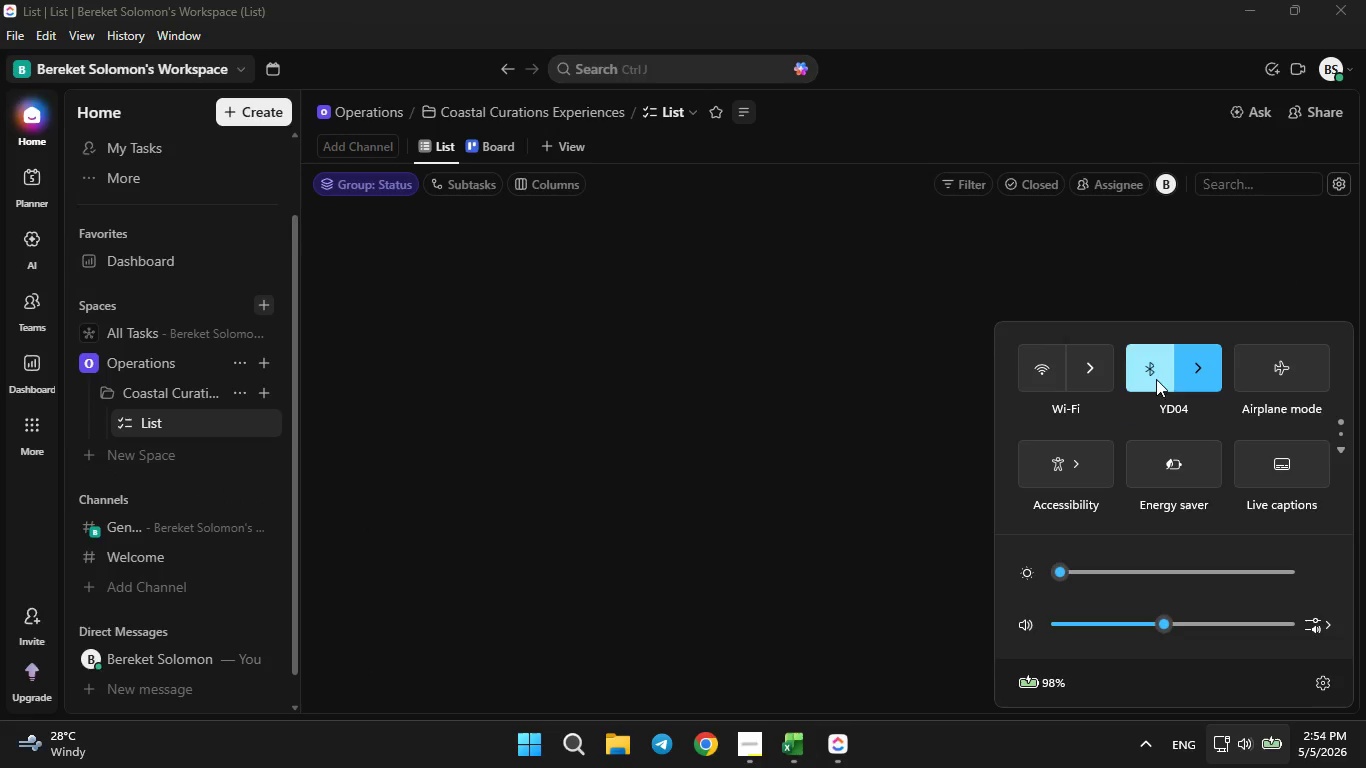 
left_click([1152, 365])
 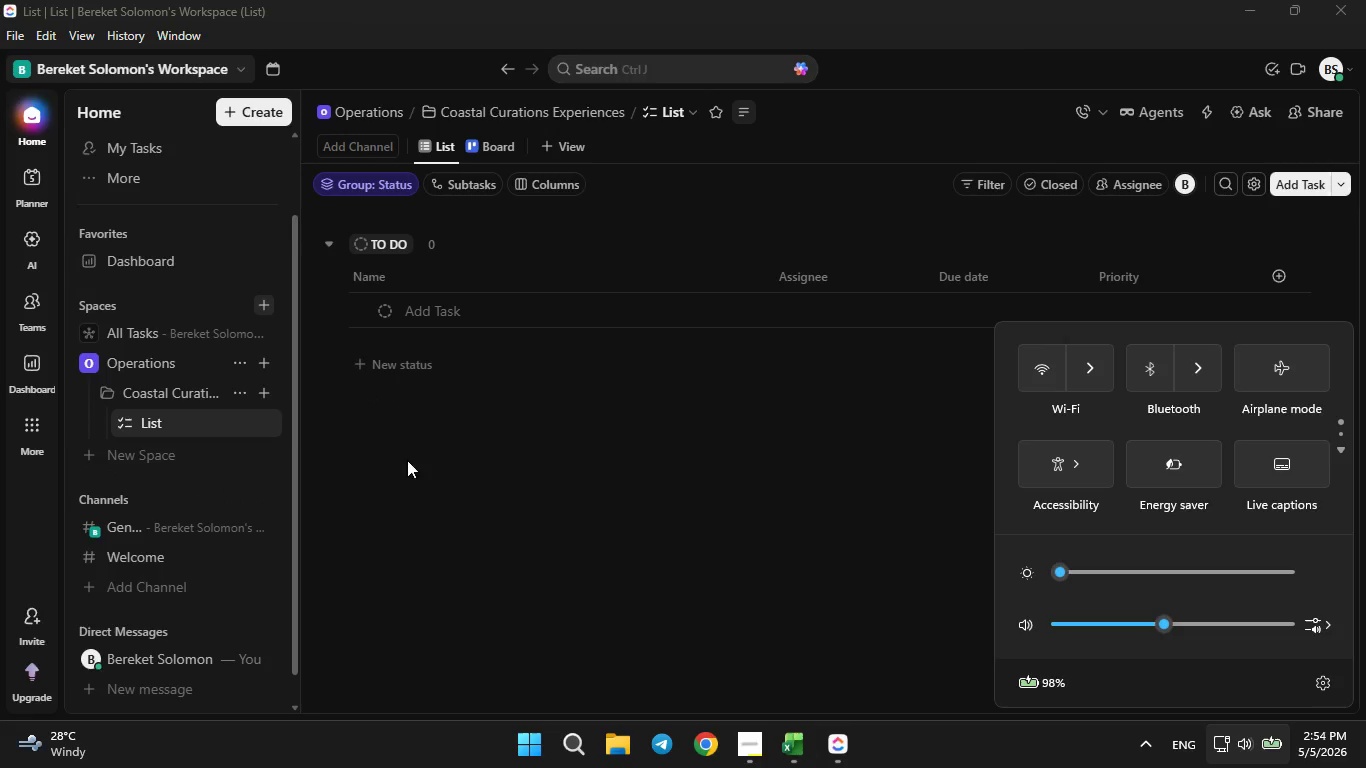 
left_click([390, 501])
 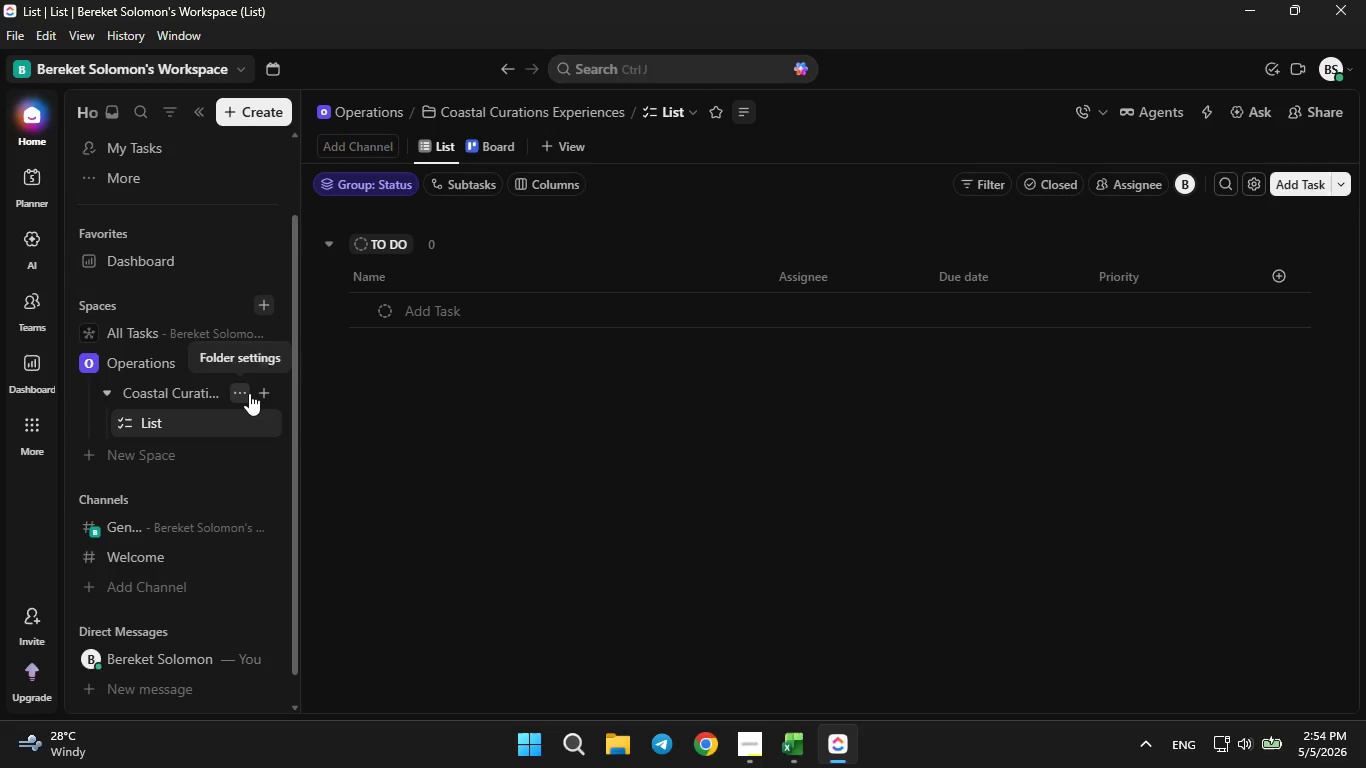 
left_click([264, 393])
 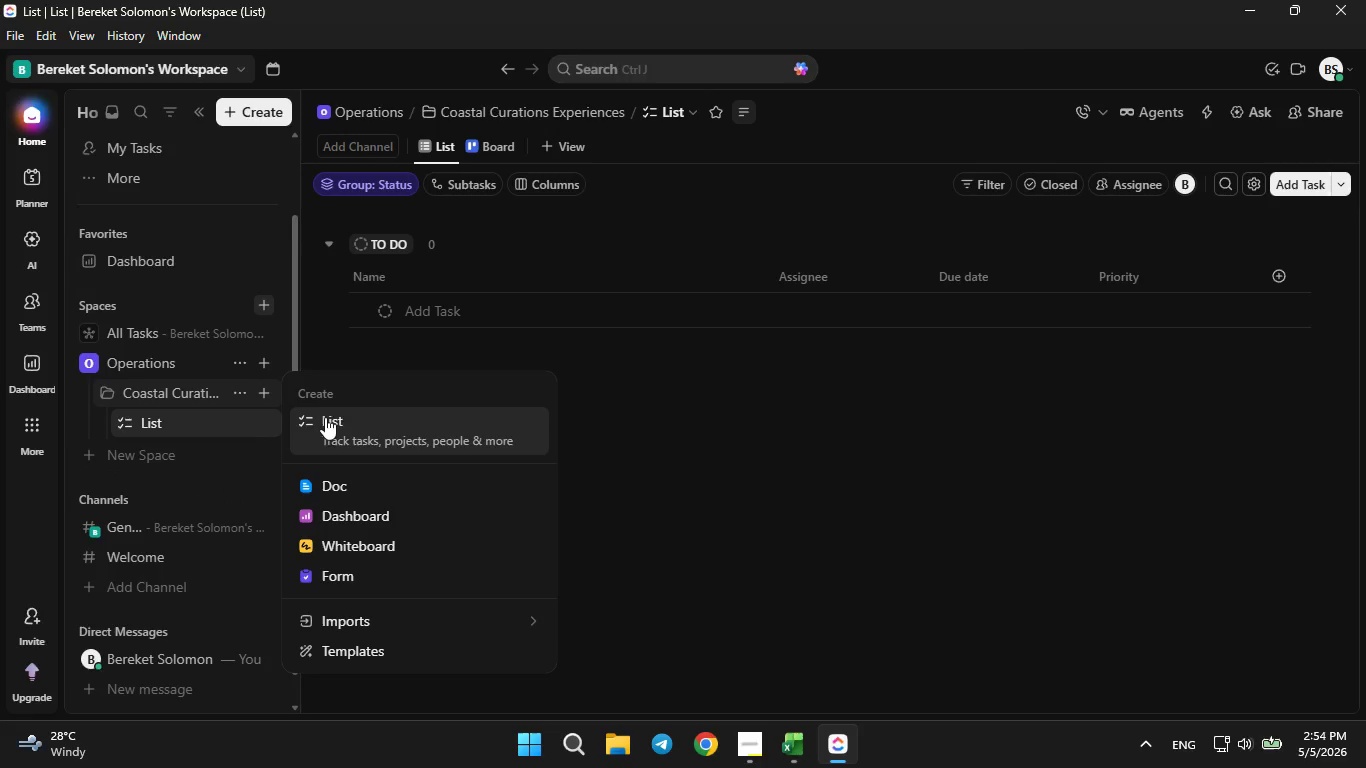 
left_click([331, 421])
 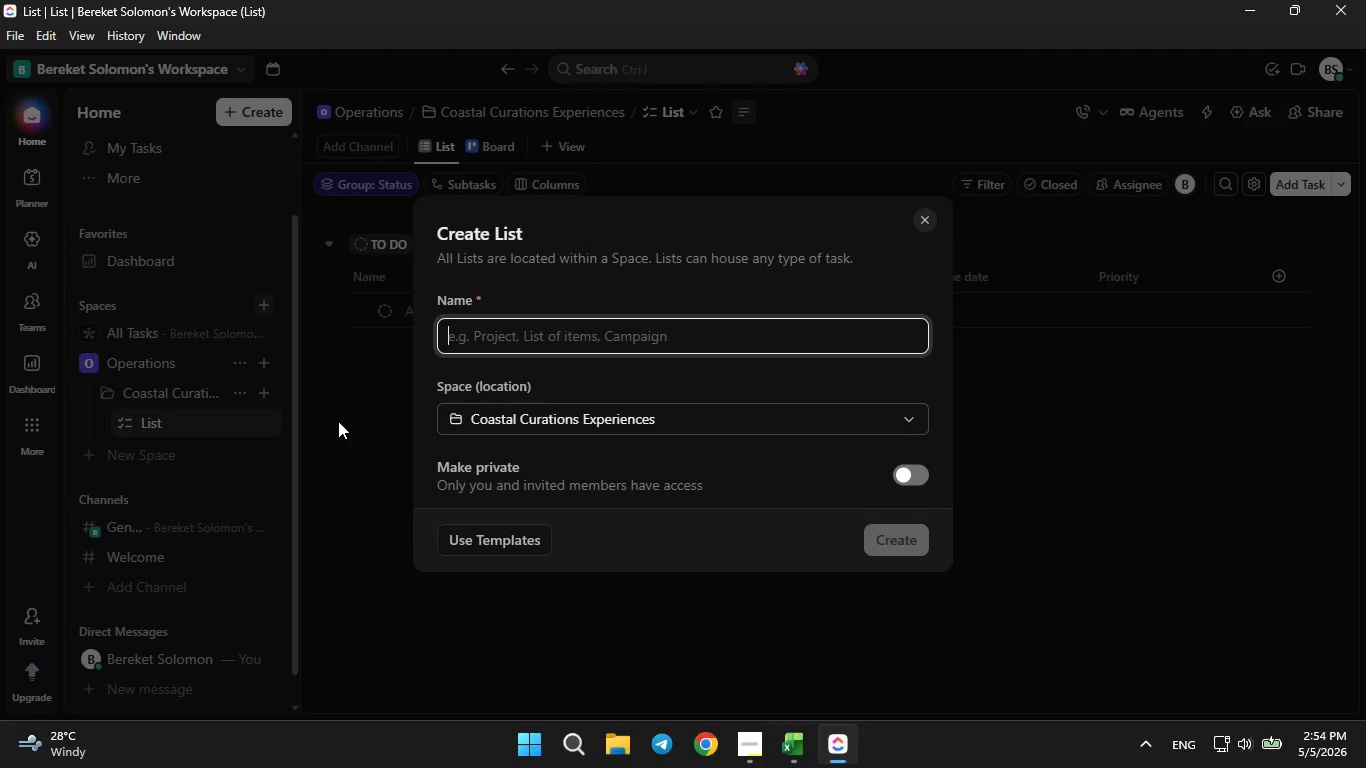 
left_click([491, 347])
 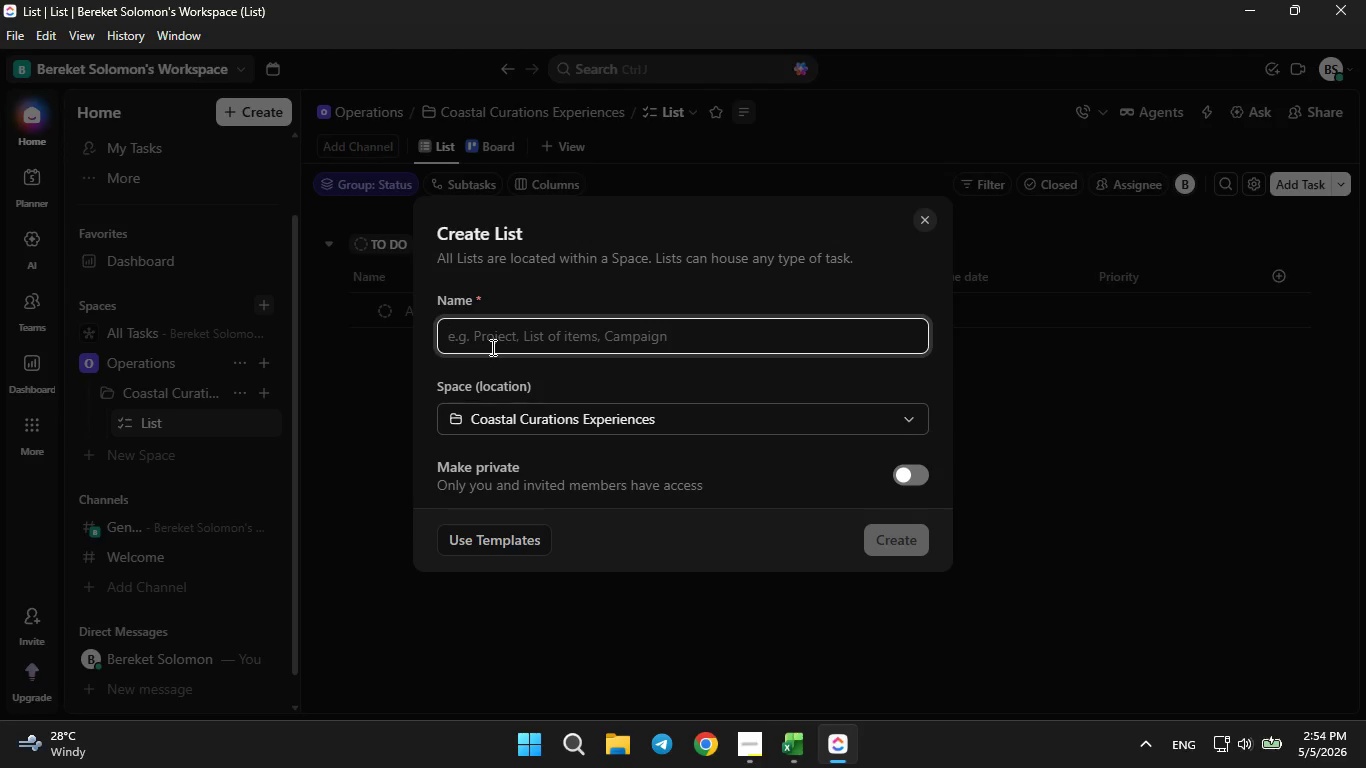 
type(Sign)
 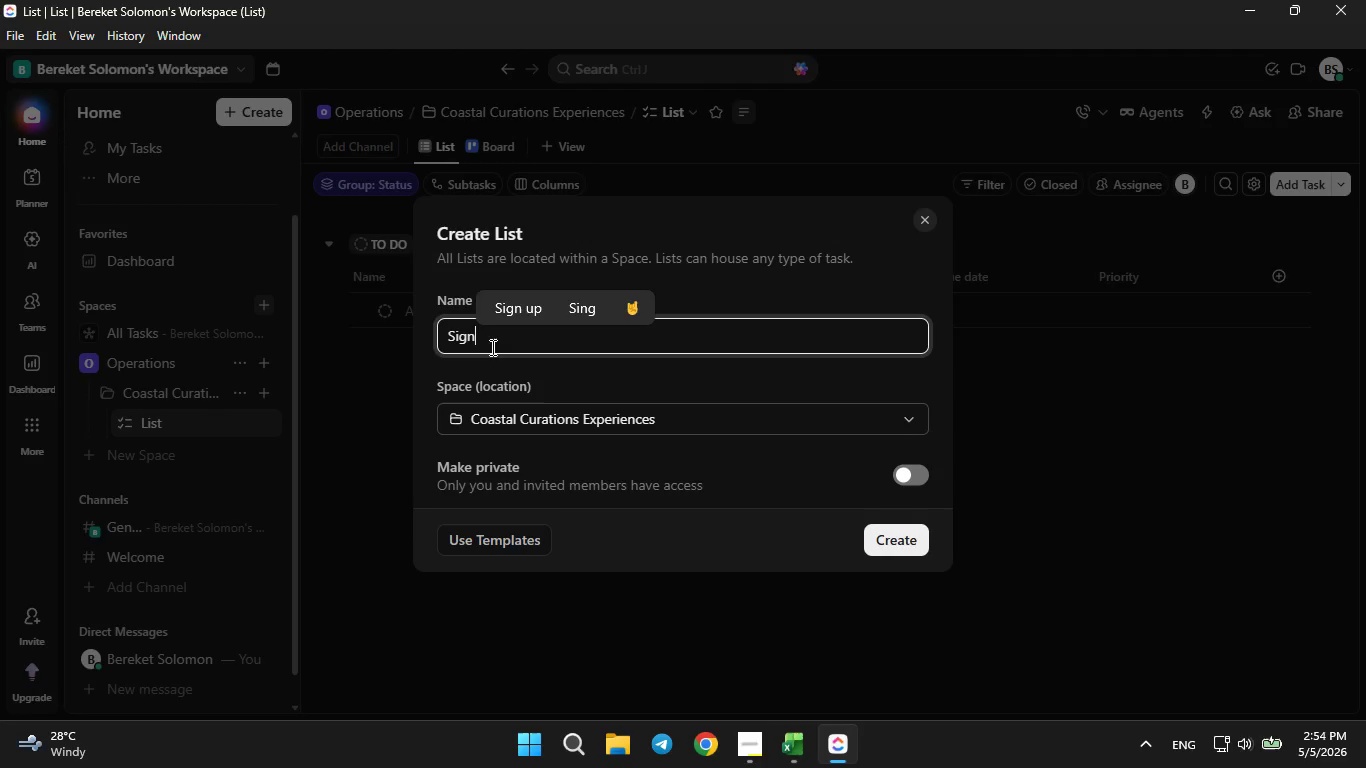 
type(ature W)
key(Backspace)
type(Exp)
key(Backspace)
type(e)
key(Backspace)
type(periences)
 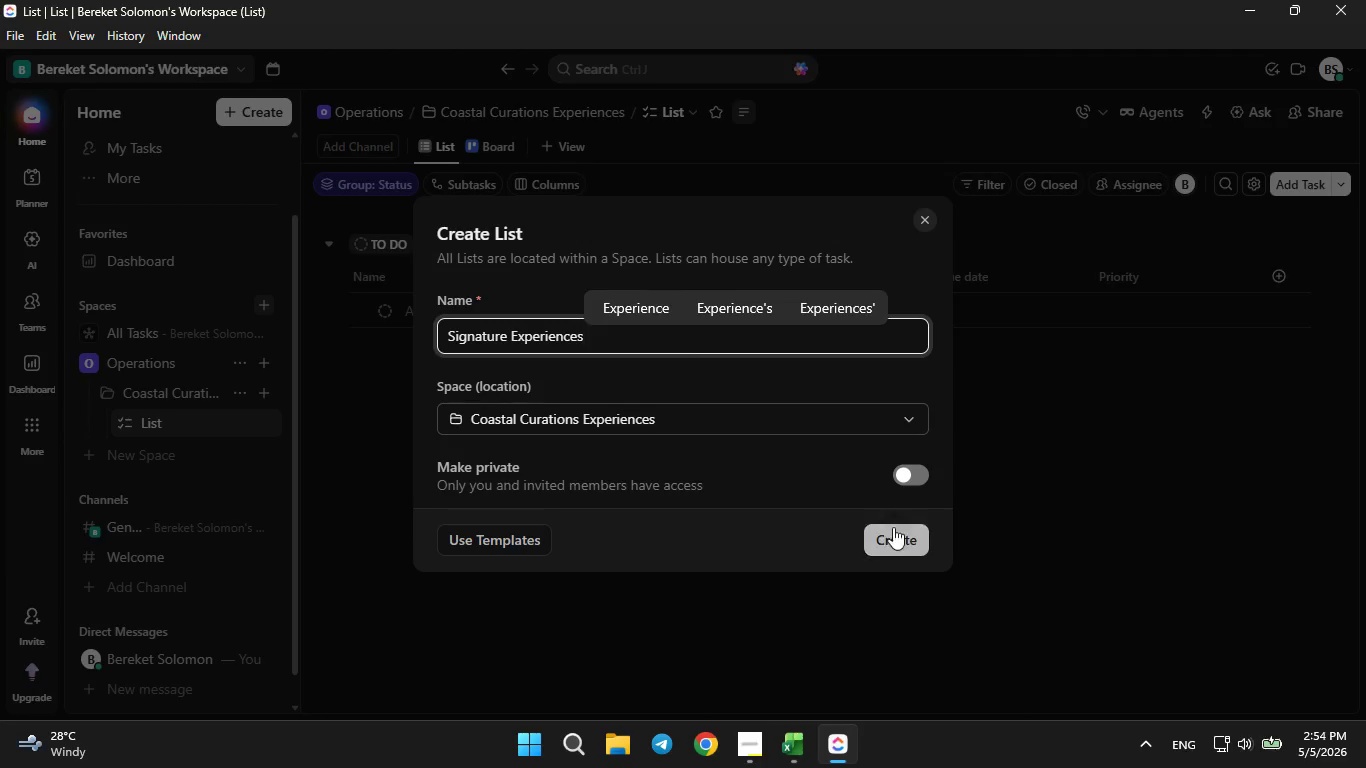 
left_click([889, 541])
 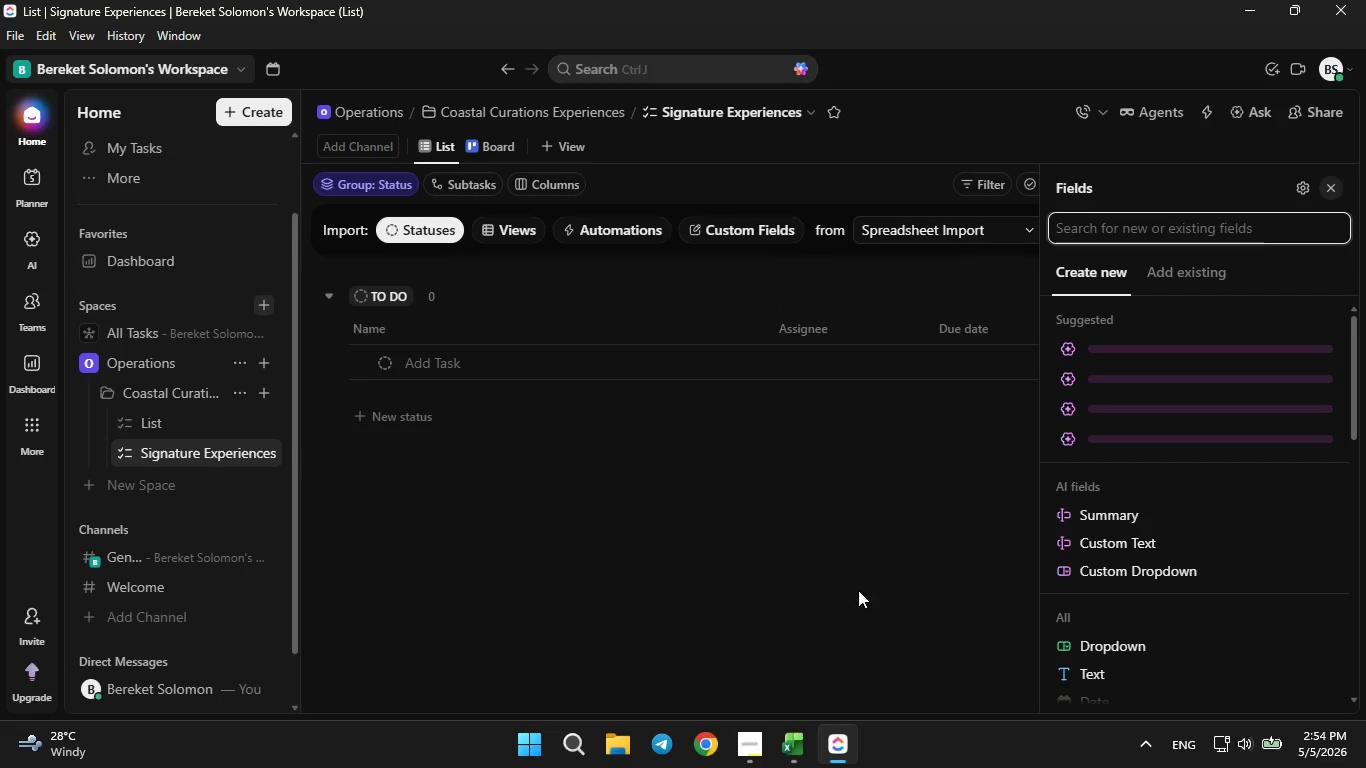 
wait(5.62)
 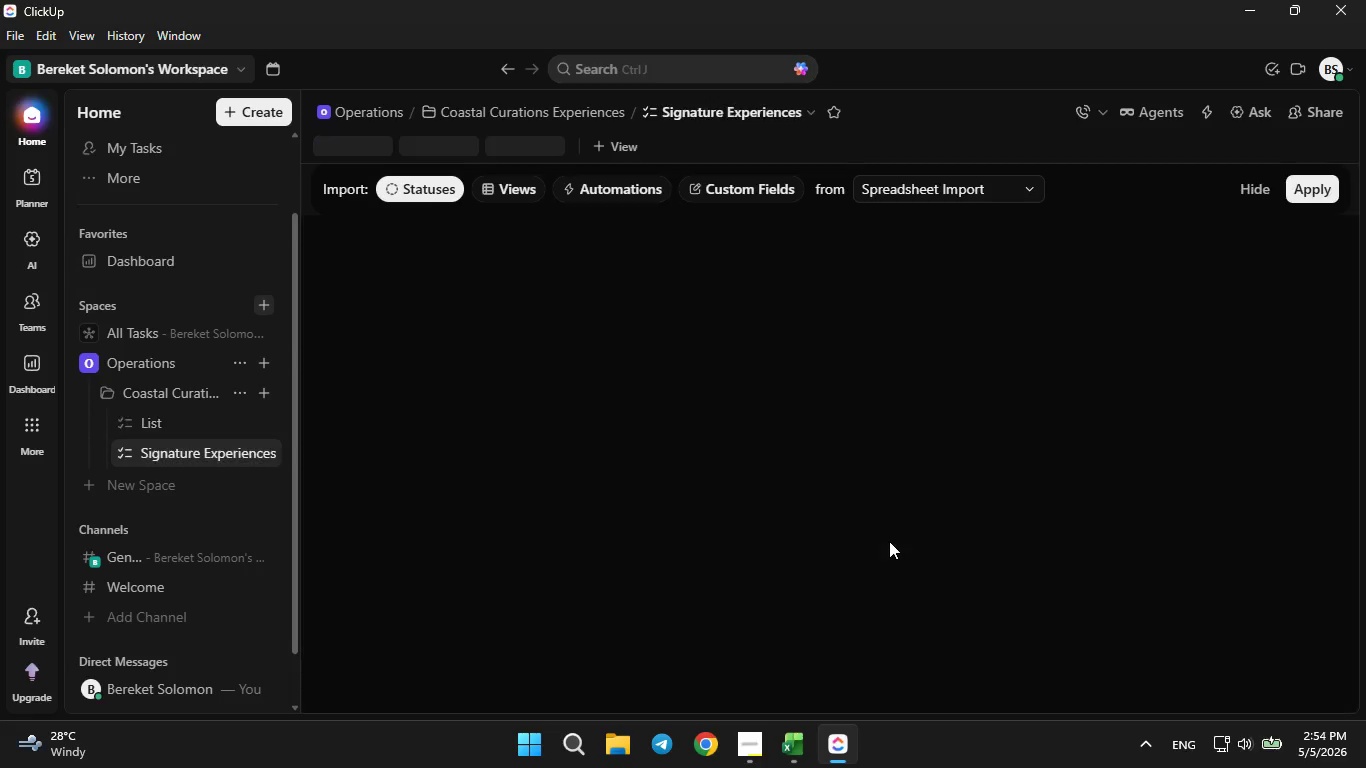 
left_click([1334, 189])
 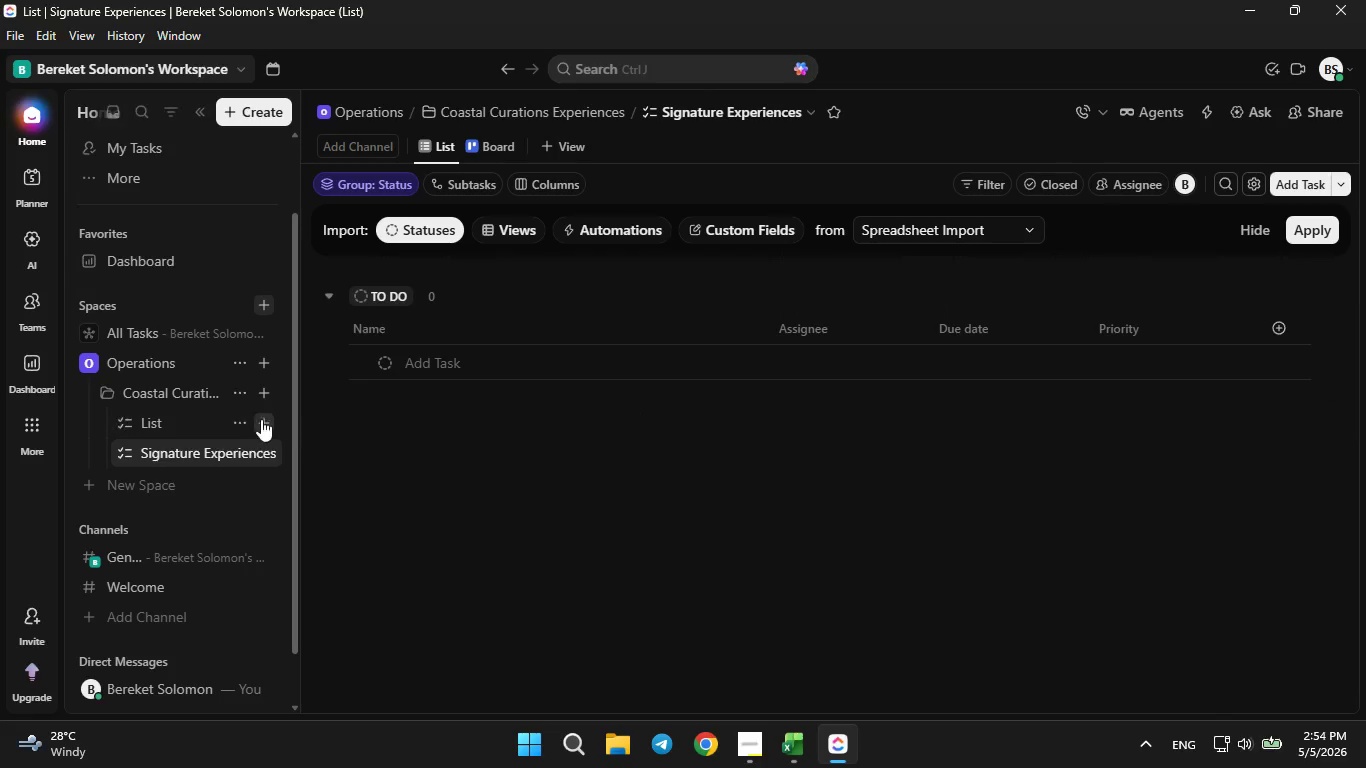 
left_click([239, 418])
 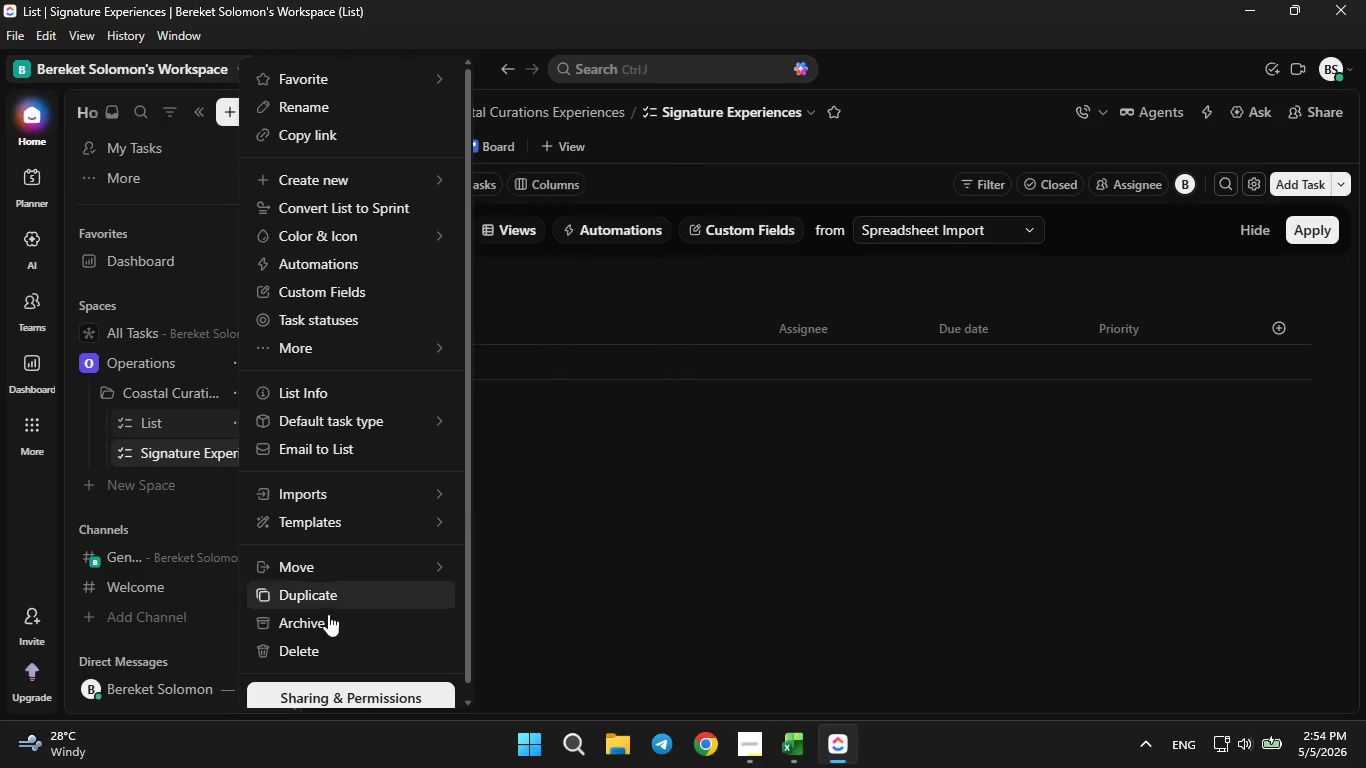 
left_click([316, 647])
 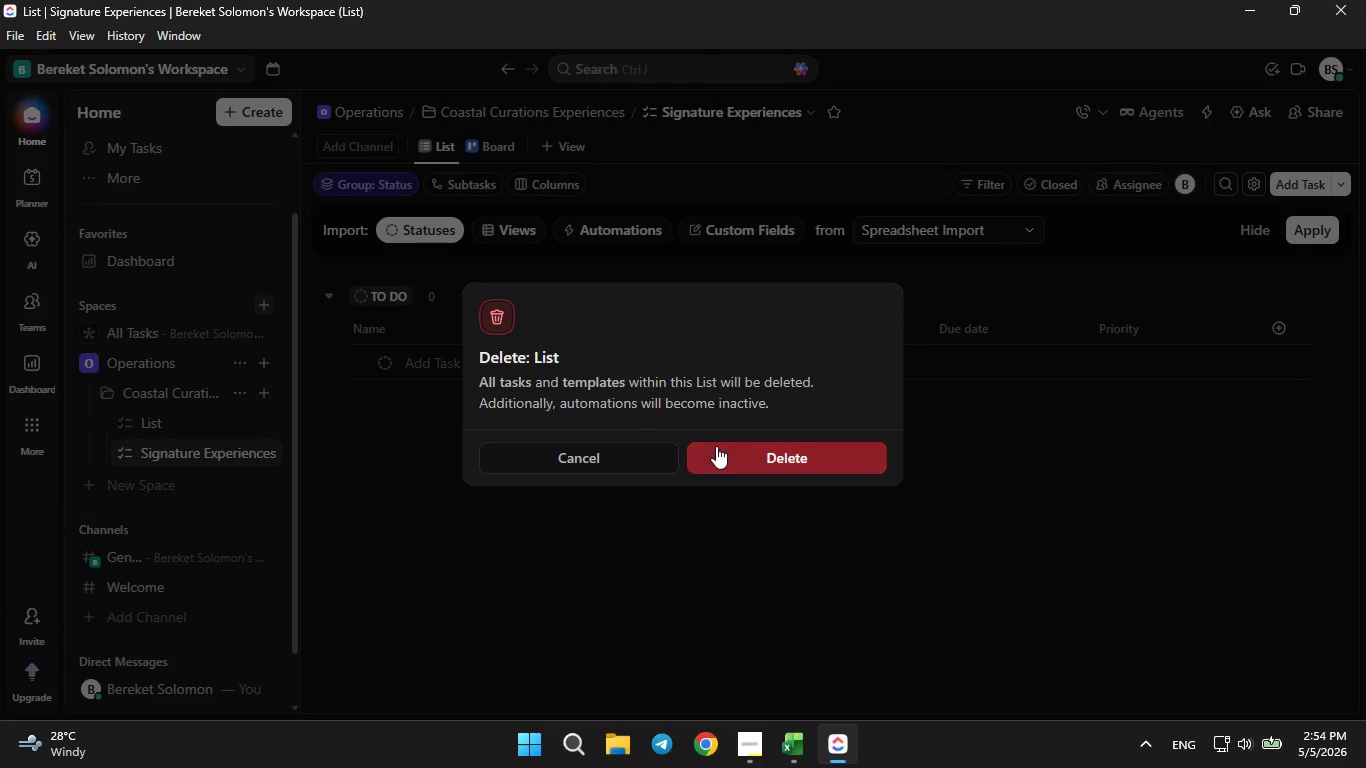 
left_click([724, 452])
 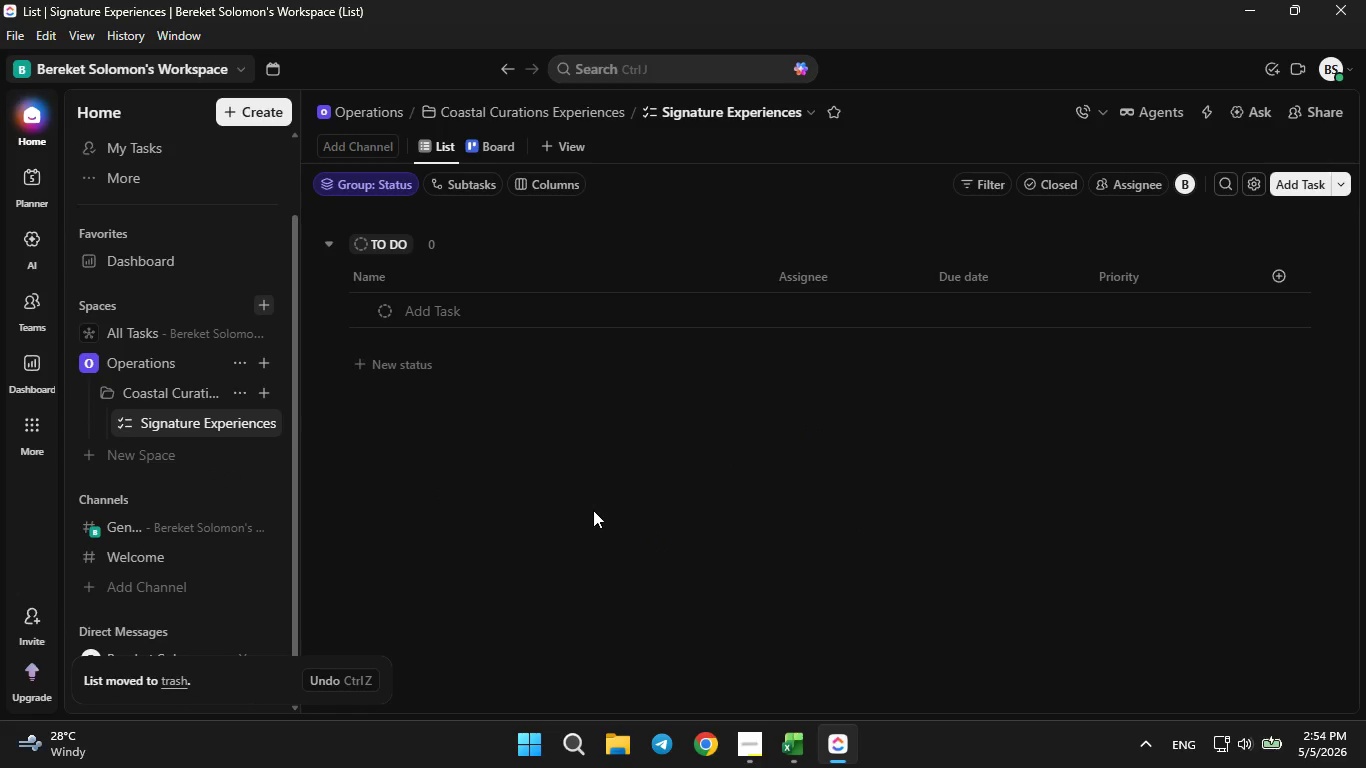 
wait(5.33)
 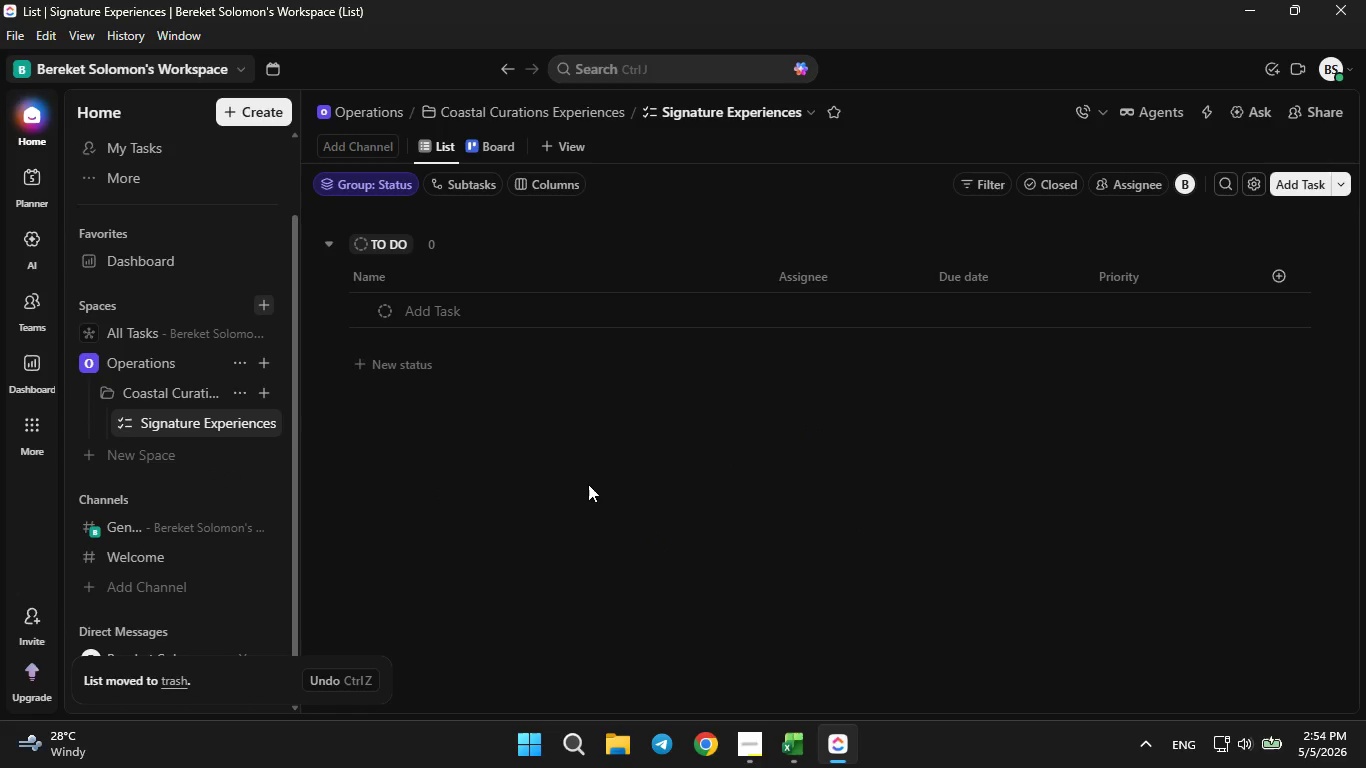 
left_click([241, 423])
 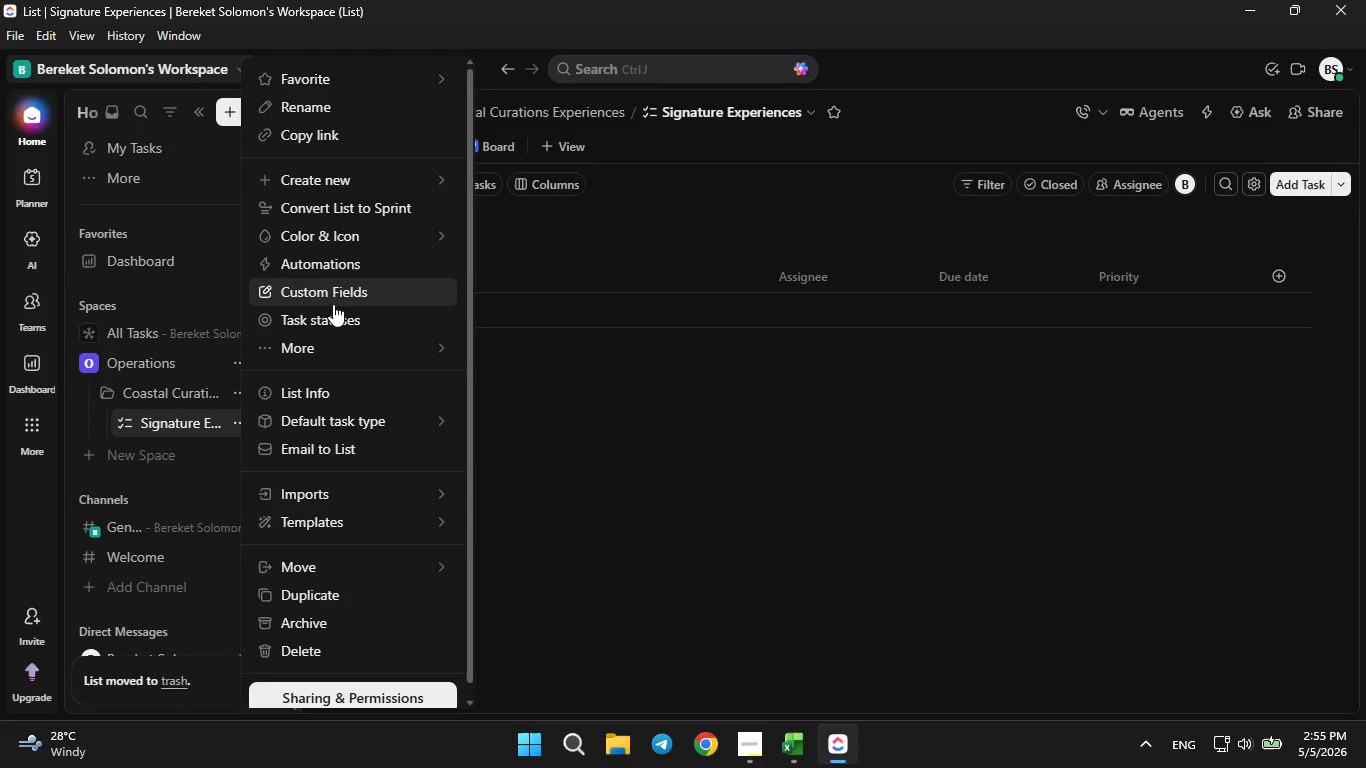 
left_click([332, 299])
 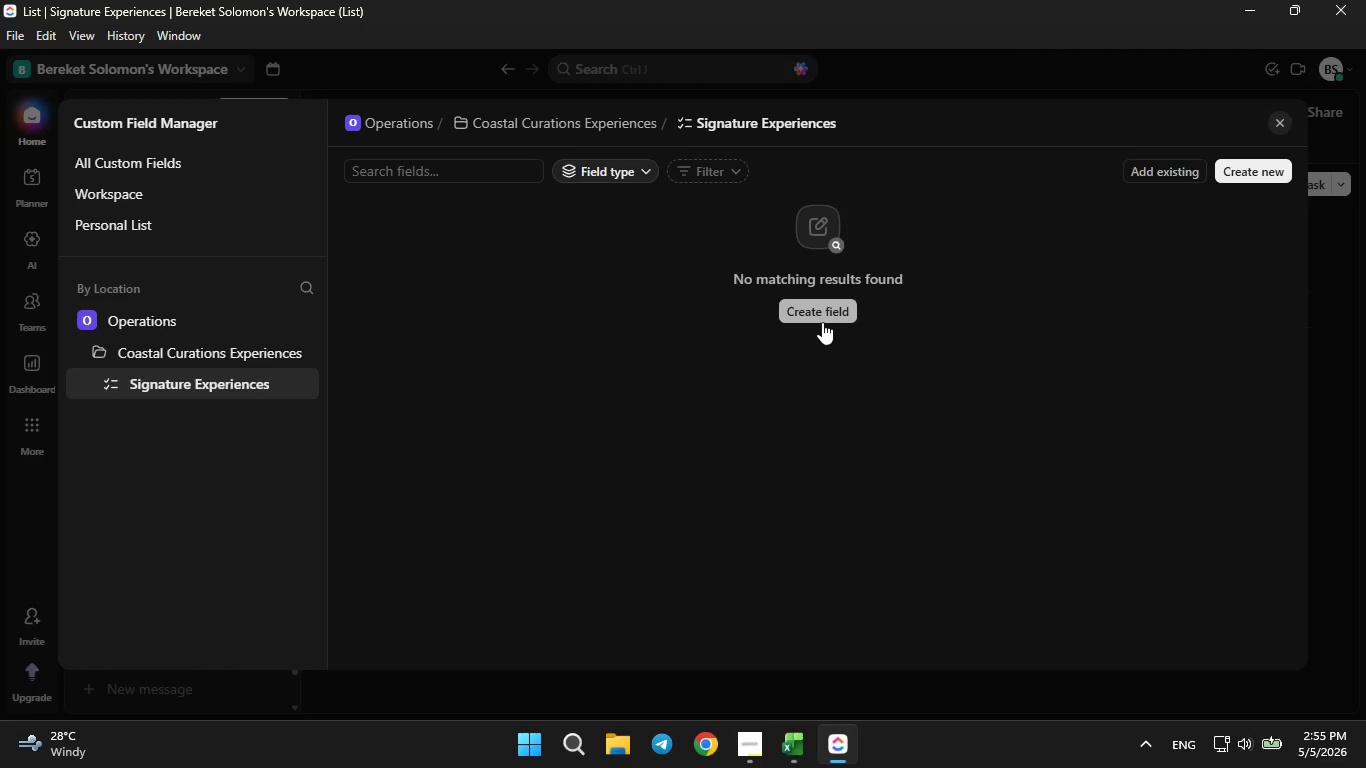 
wait(7.69)
 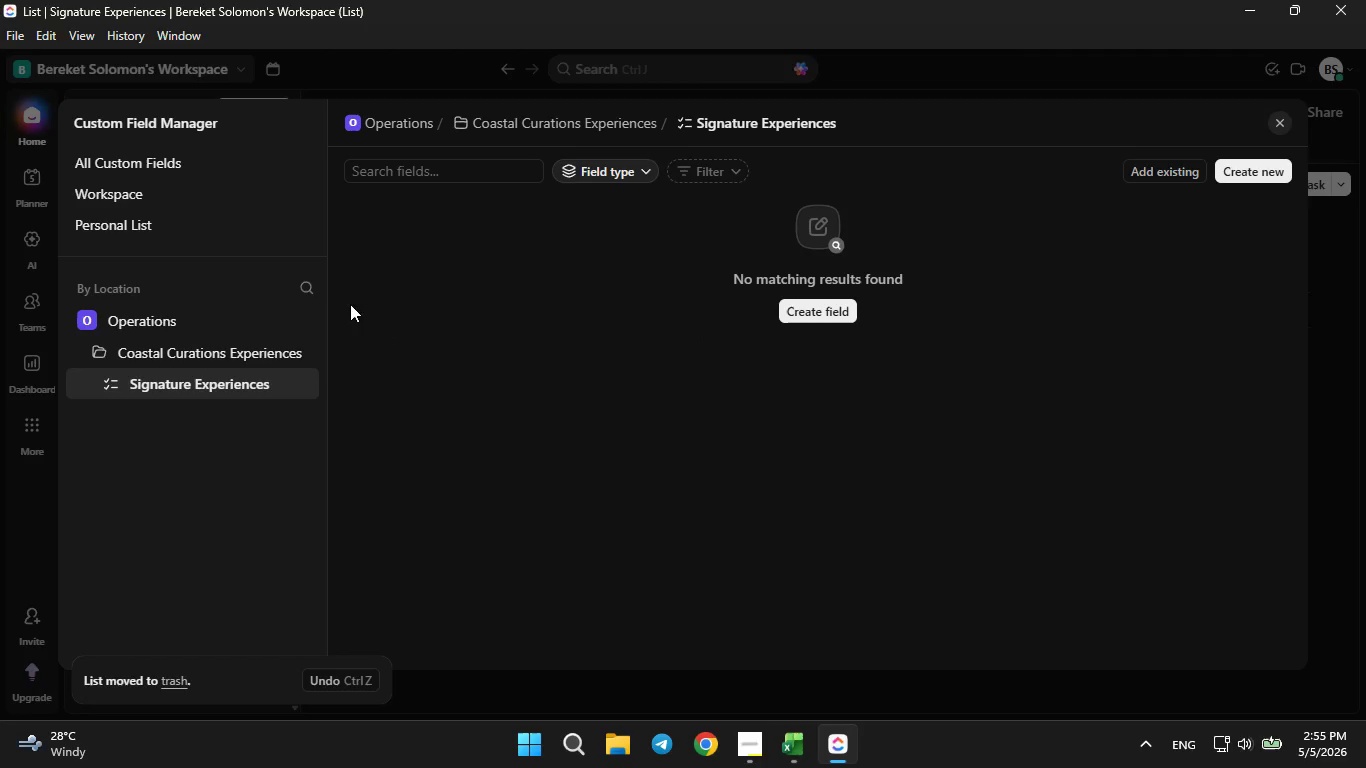 
left_click([808, 314])
 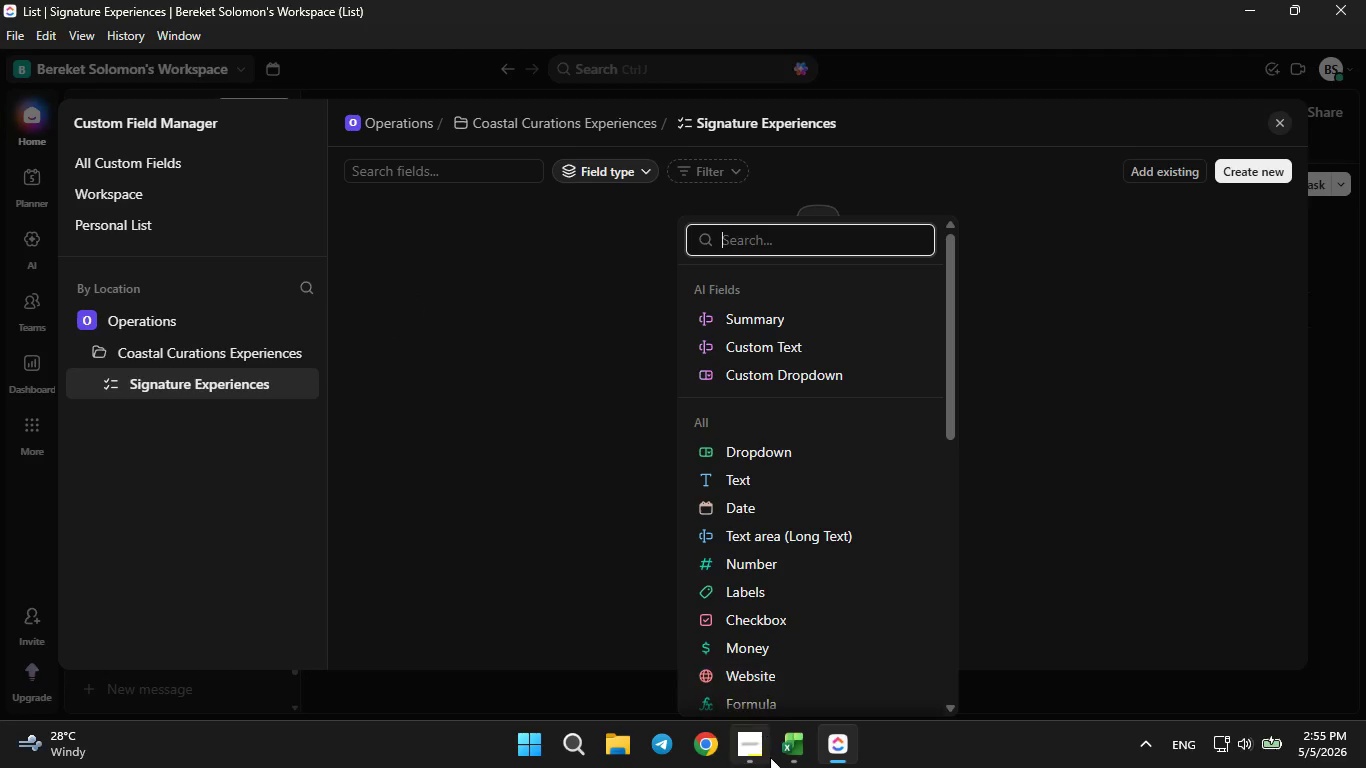 
left_click([780, 759])
 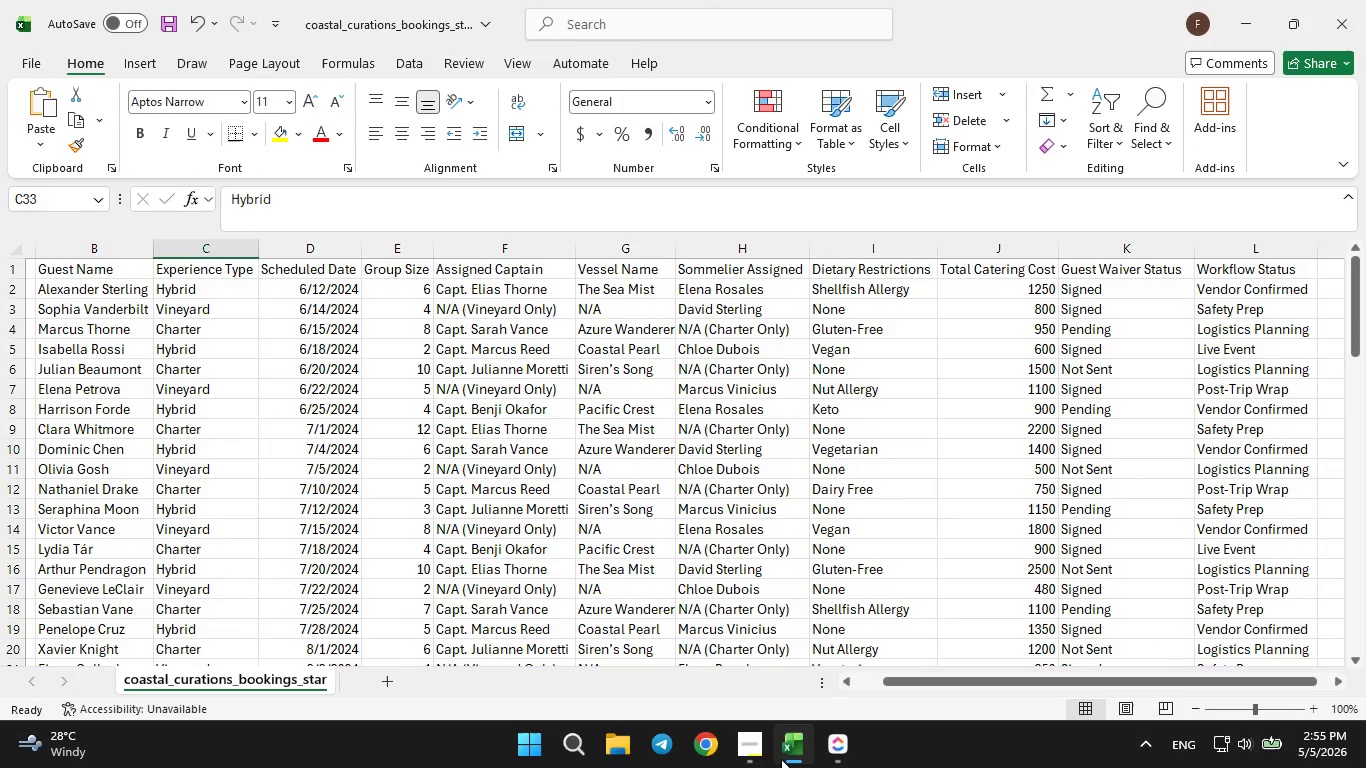 
left_click([781, 759])
 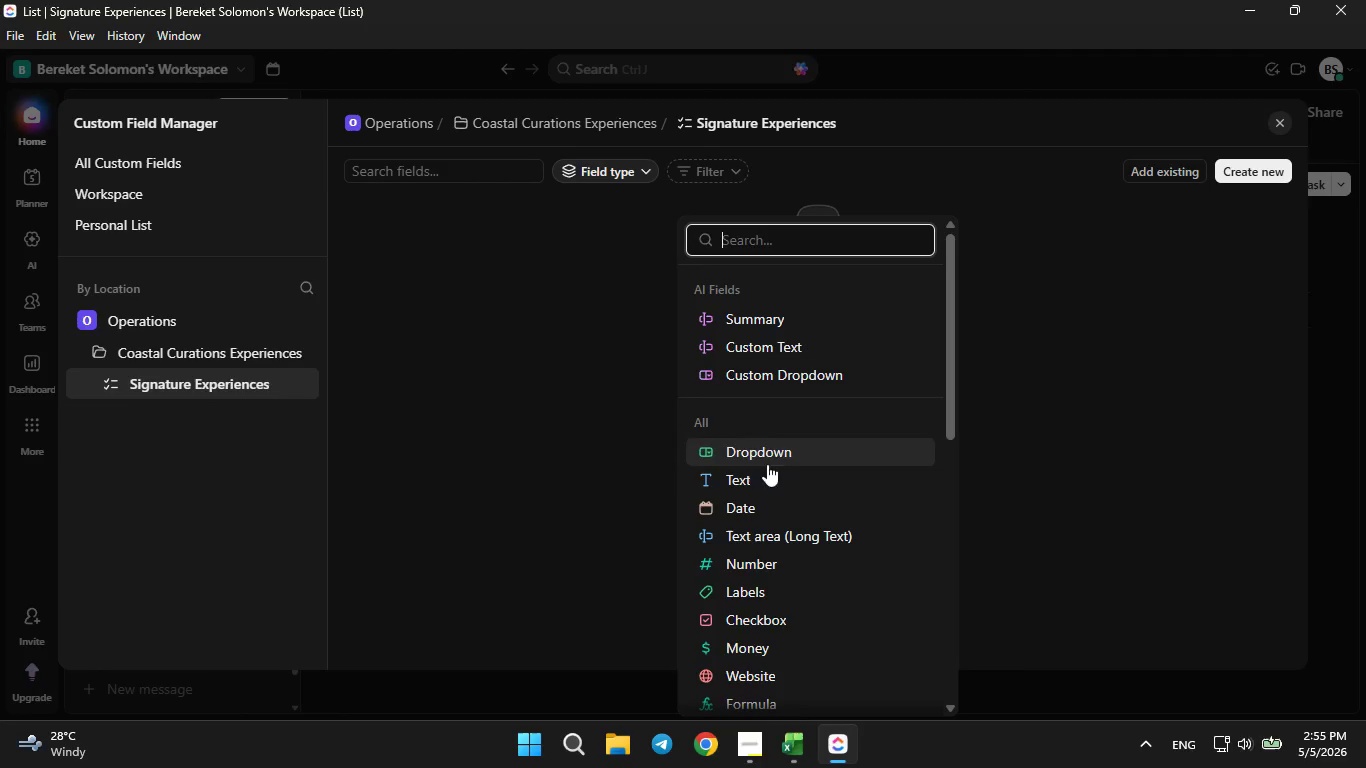 
left_click([764, 486])
 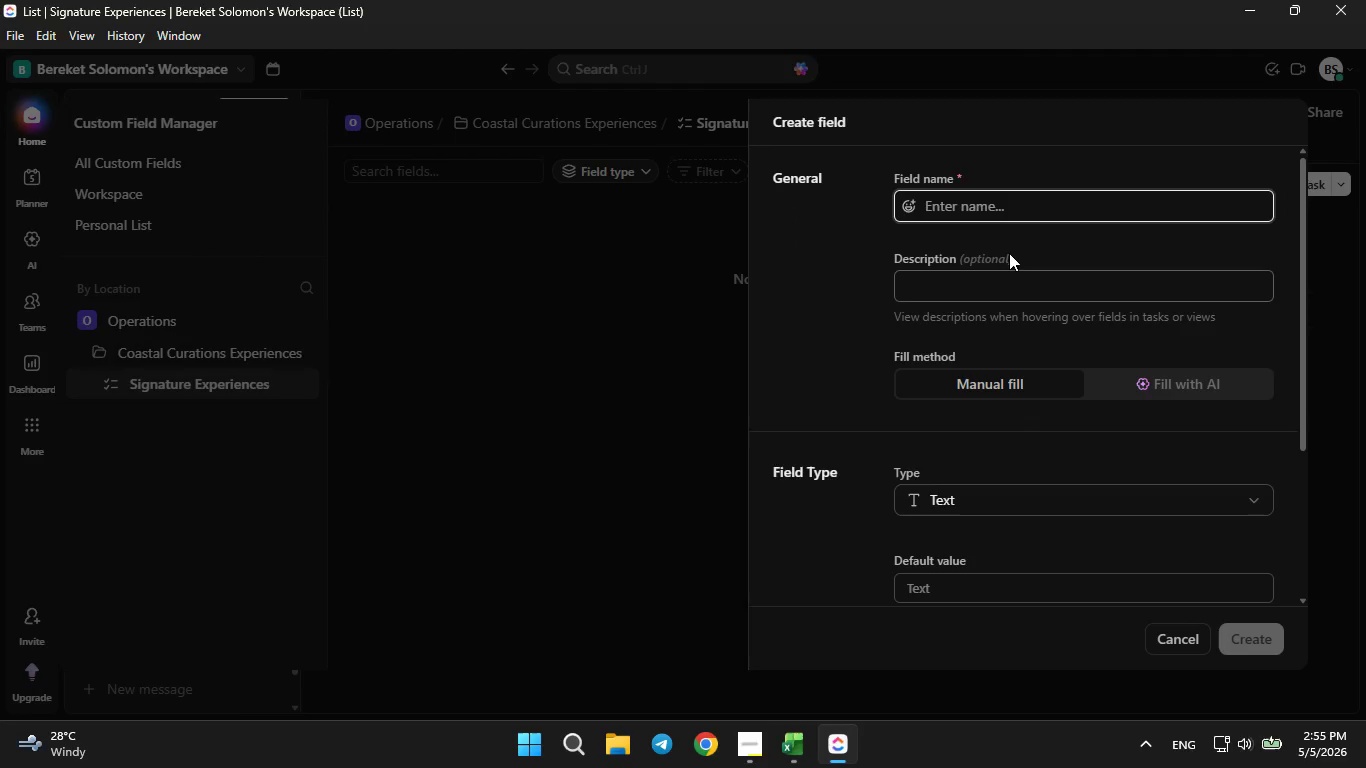 
type(Guest Name)
 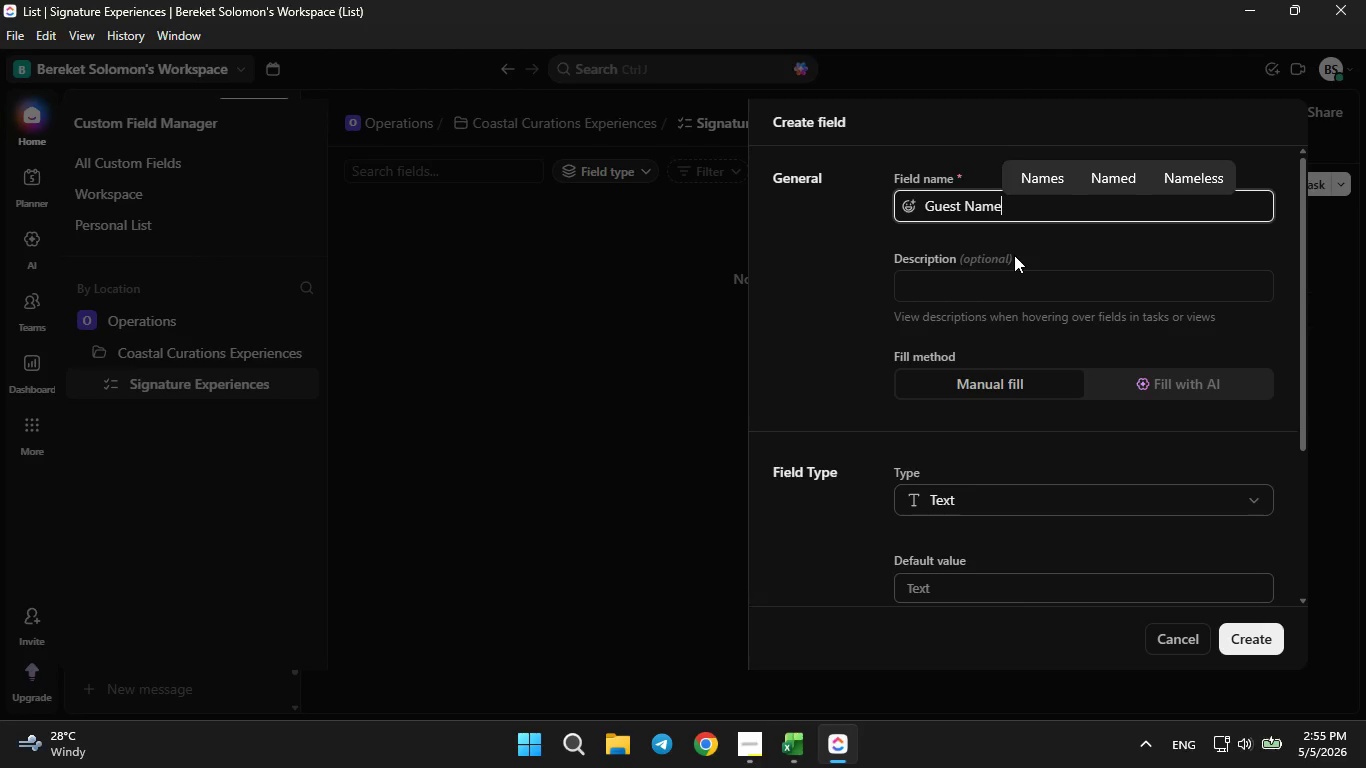 
wait(5.81)
 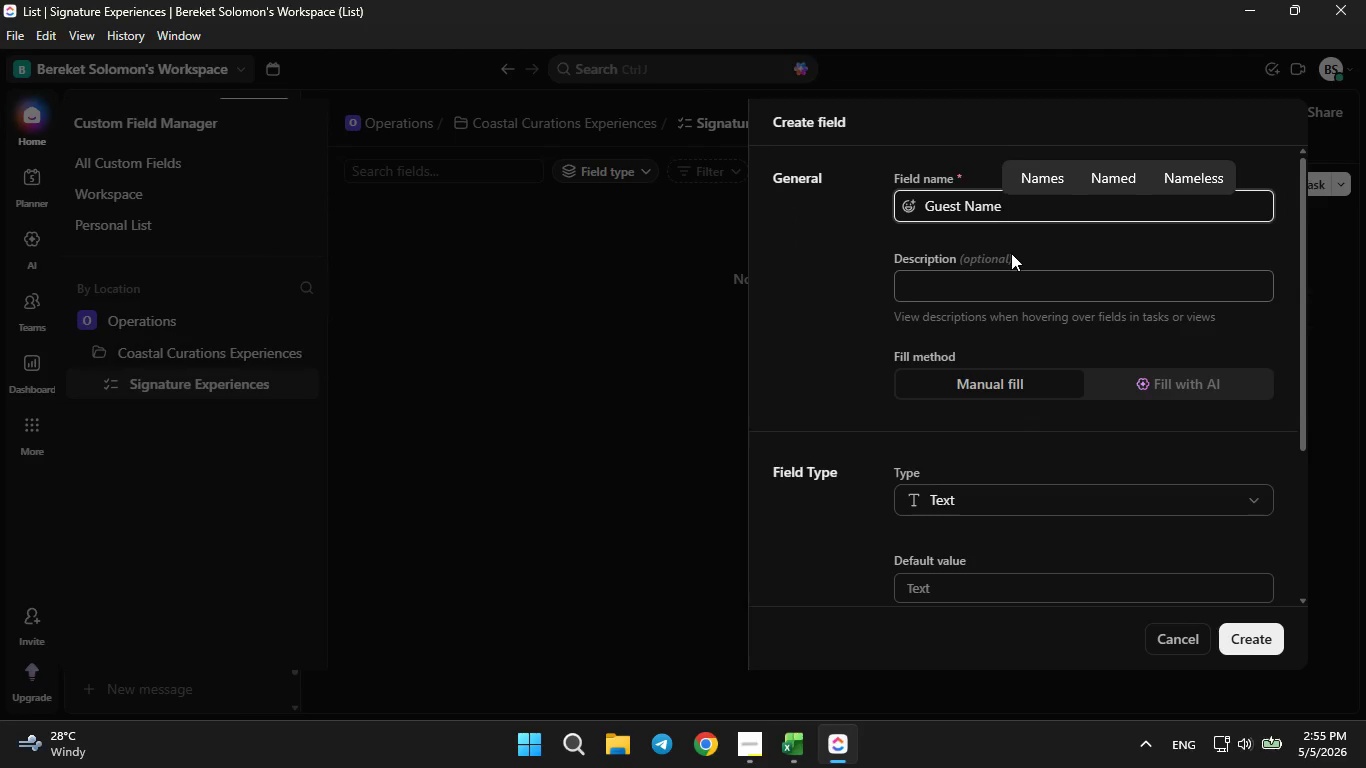 
left_click([1248, 632])
 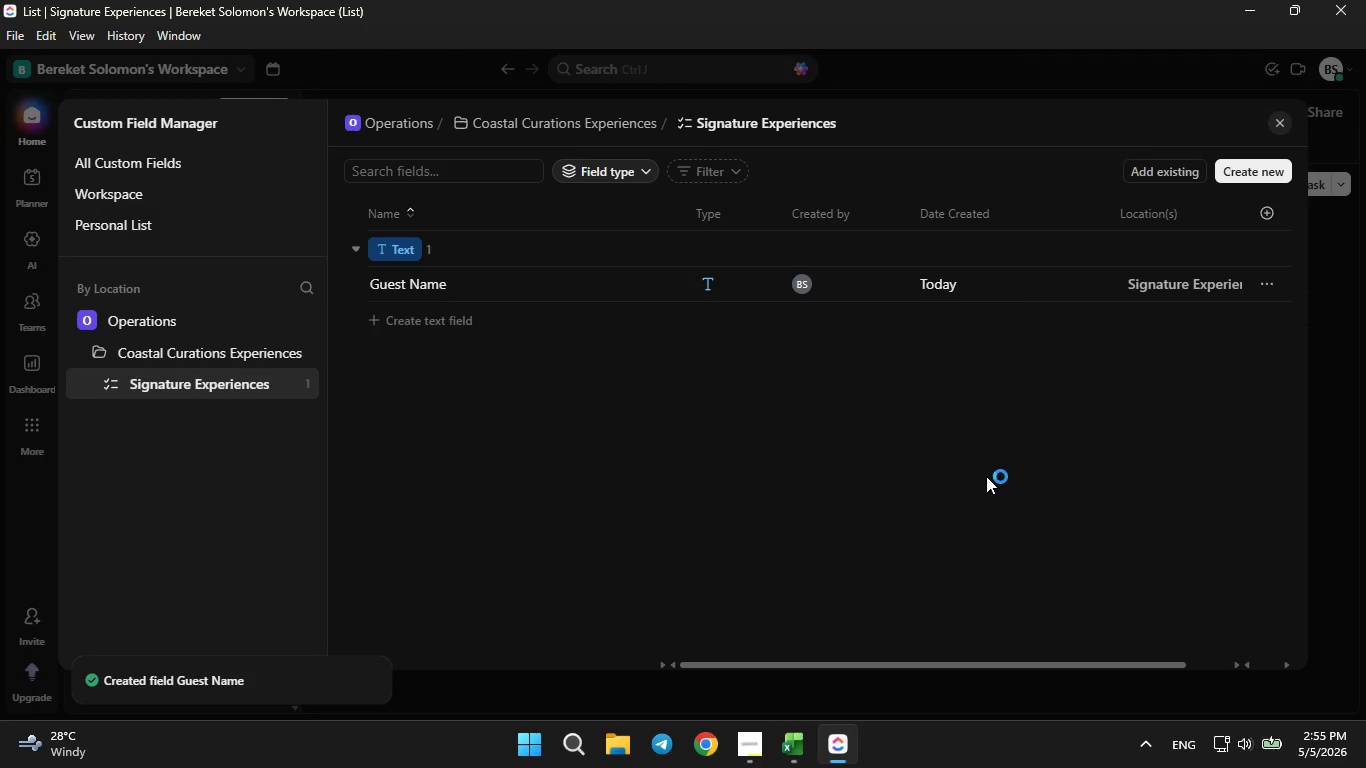 
wait(8.36)
 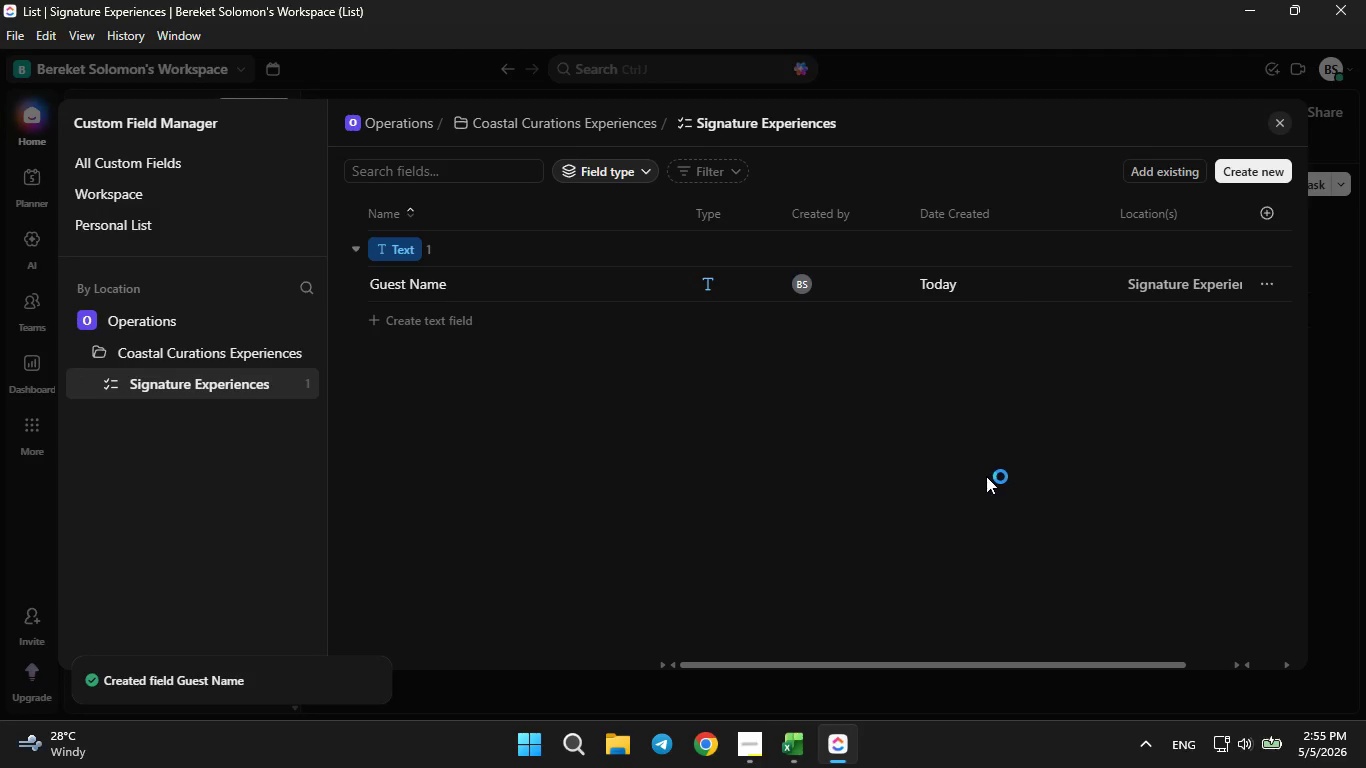 
left_click([754, 754])